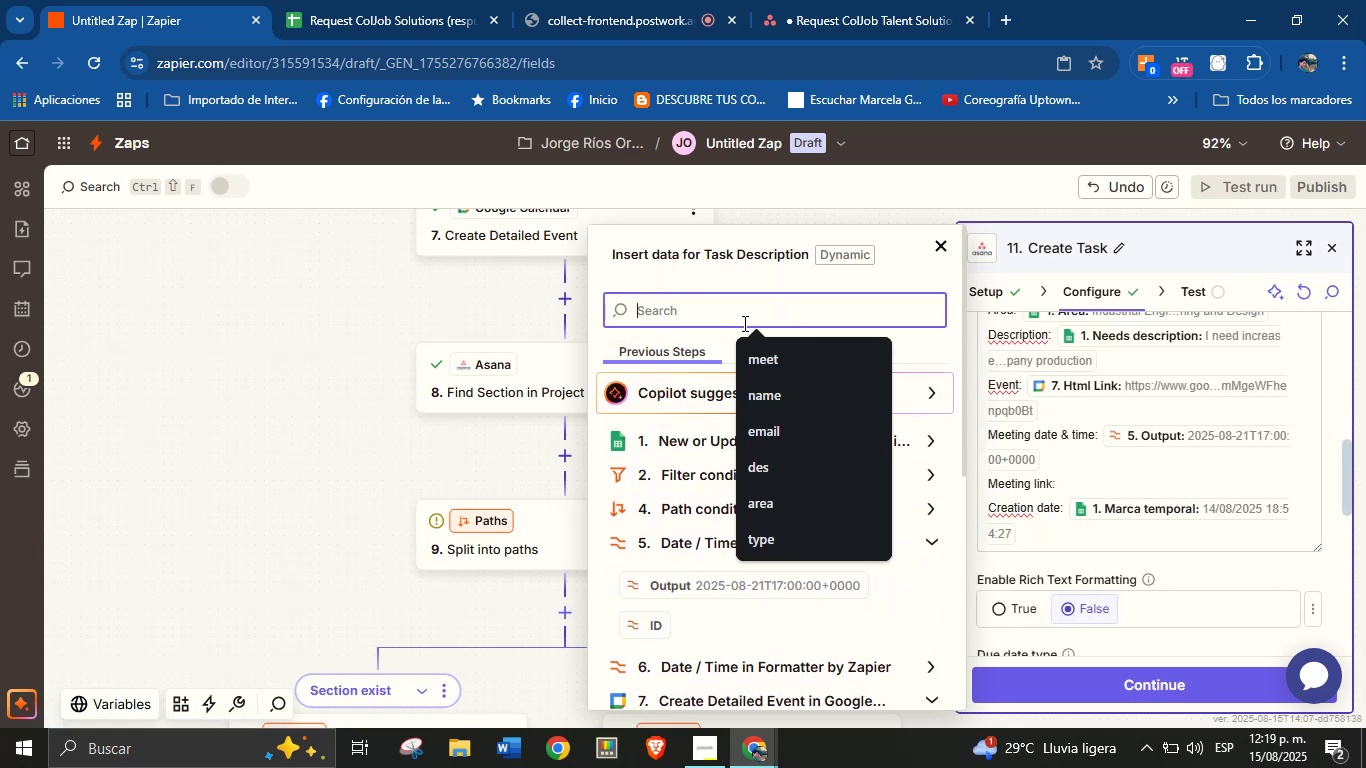 
type(meet)
 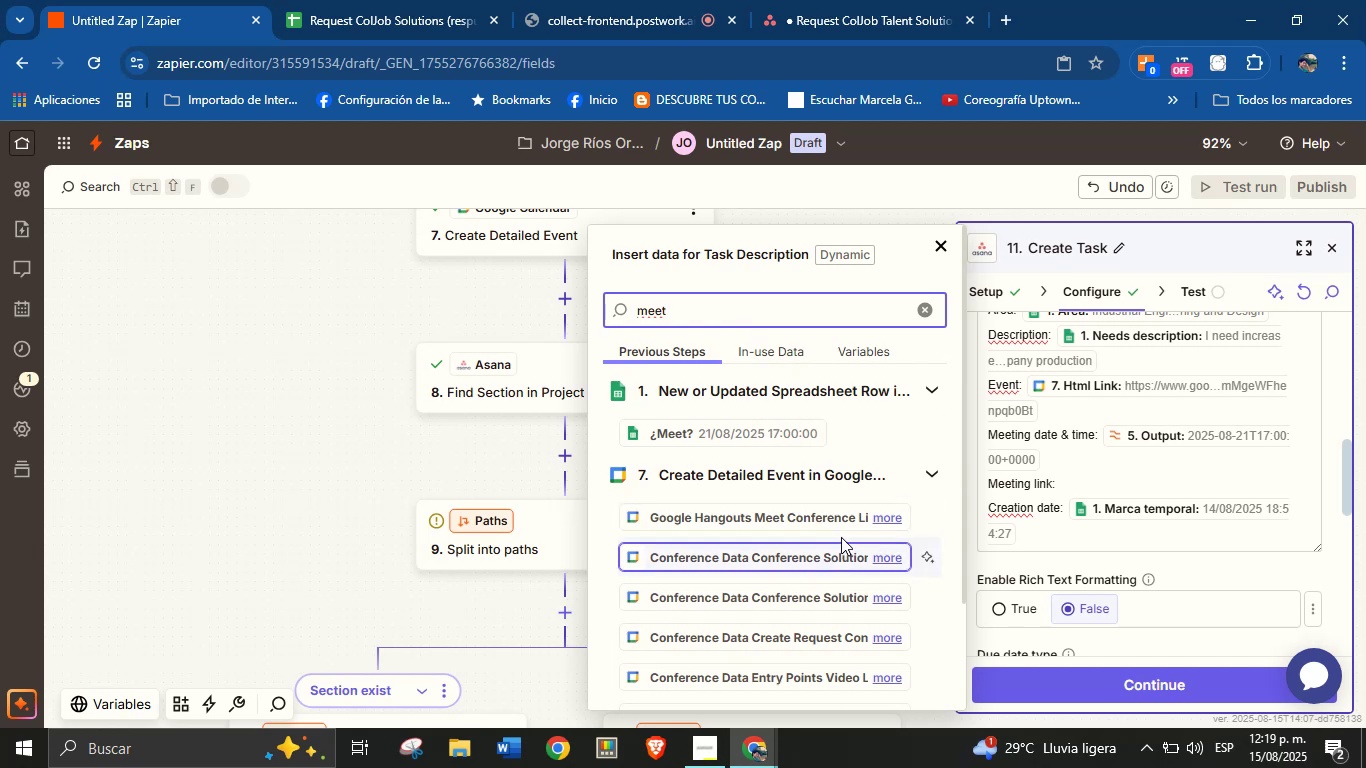 
left_click([824, 507])
 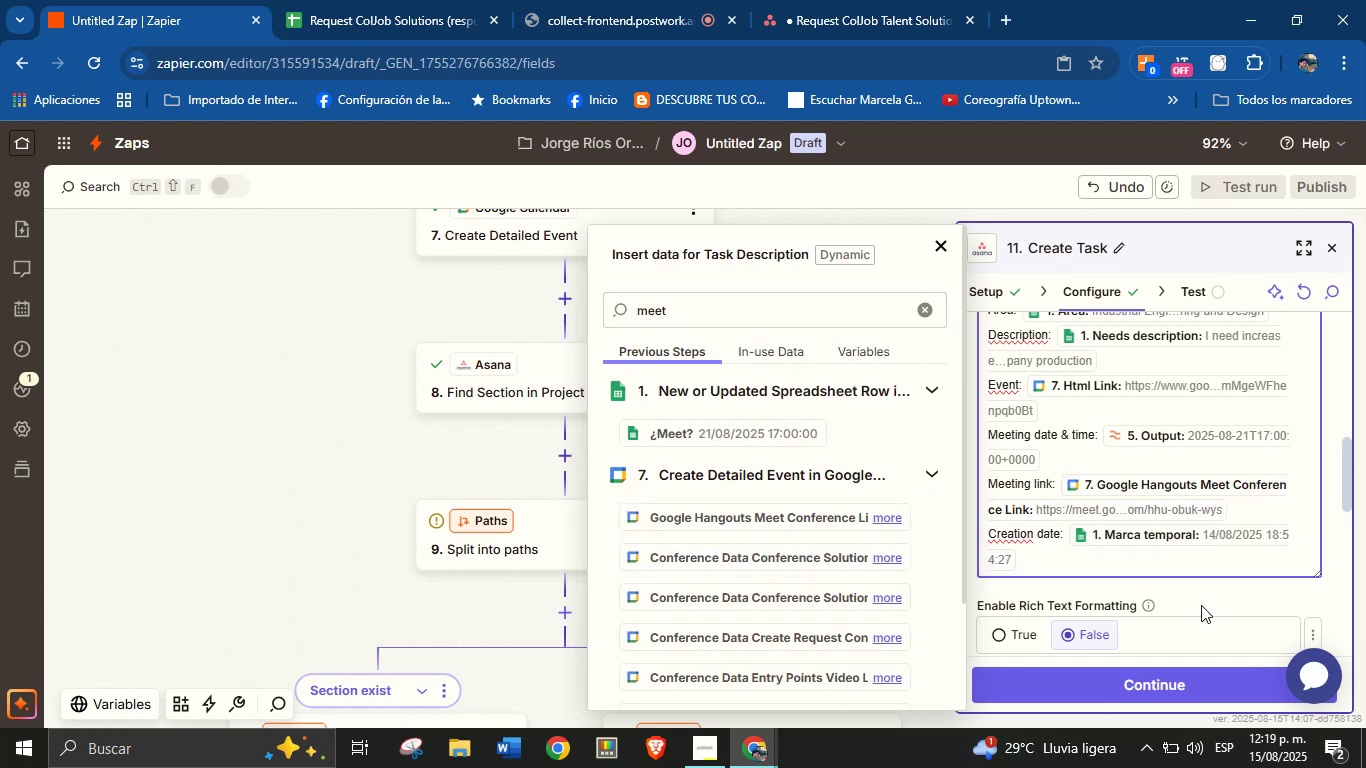 
scroll: coordinate [1203, 535], scroll_direction: up, amount: 2.0
 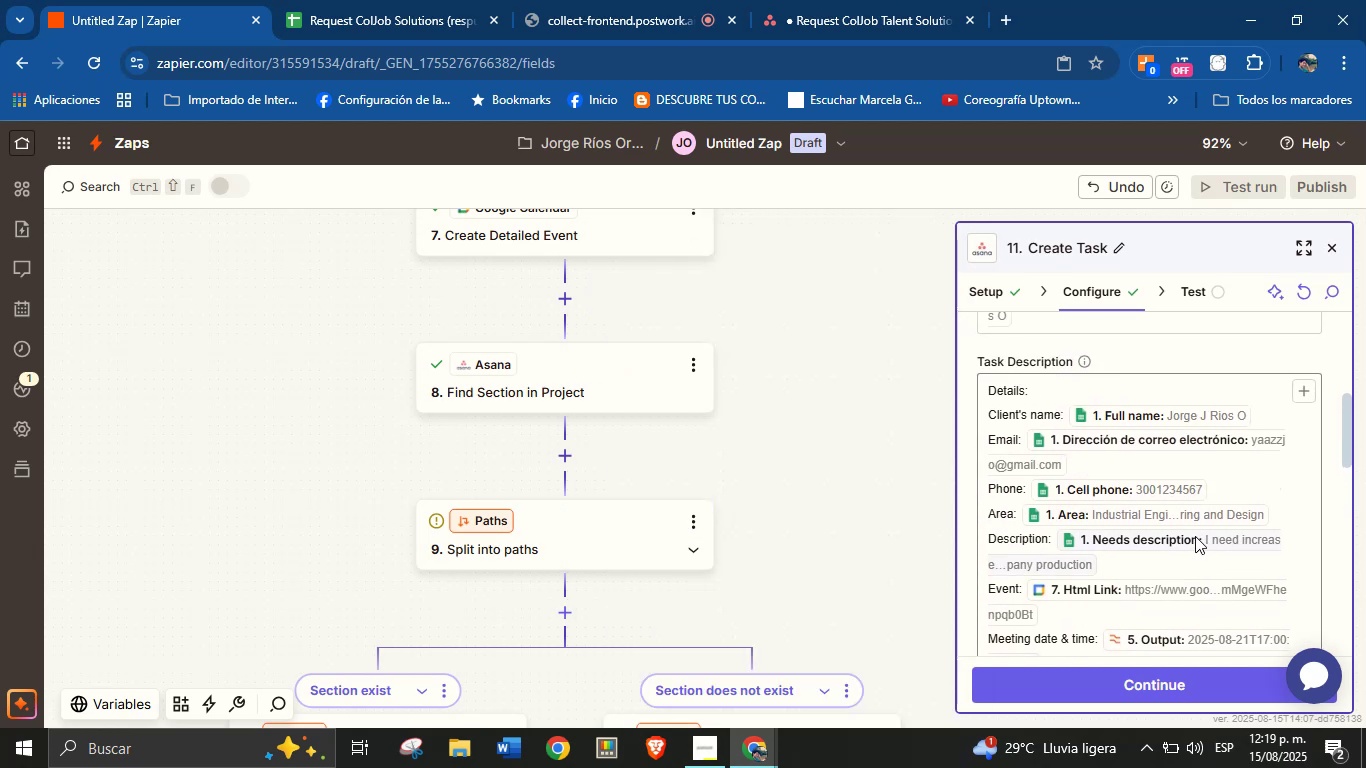 
scroll: coordinate [1194, 537], scroll_direction: down, amount: 4.0
 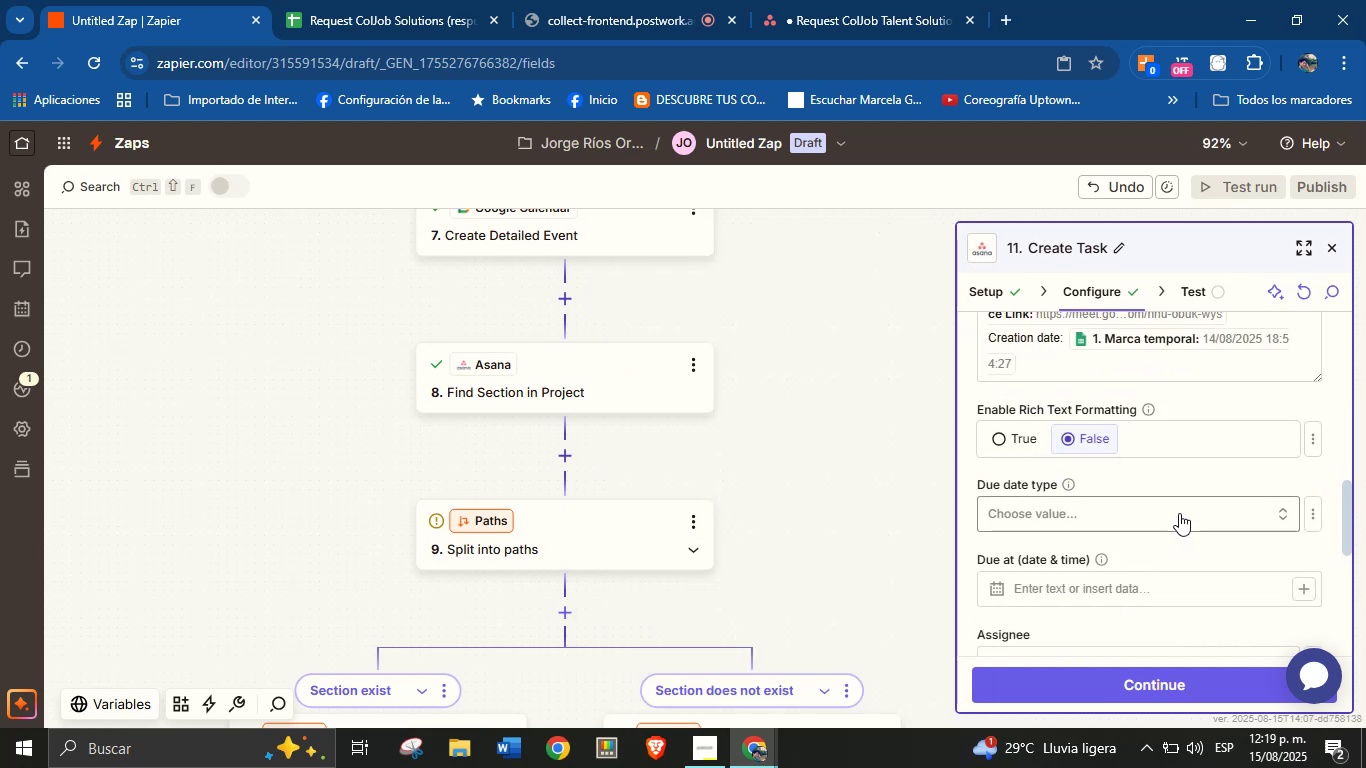 
left_click([1175, 488])
 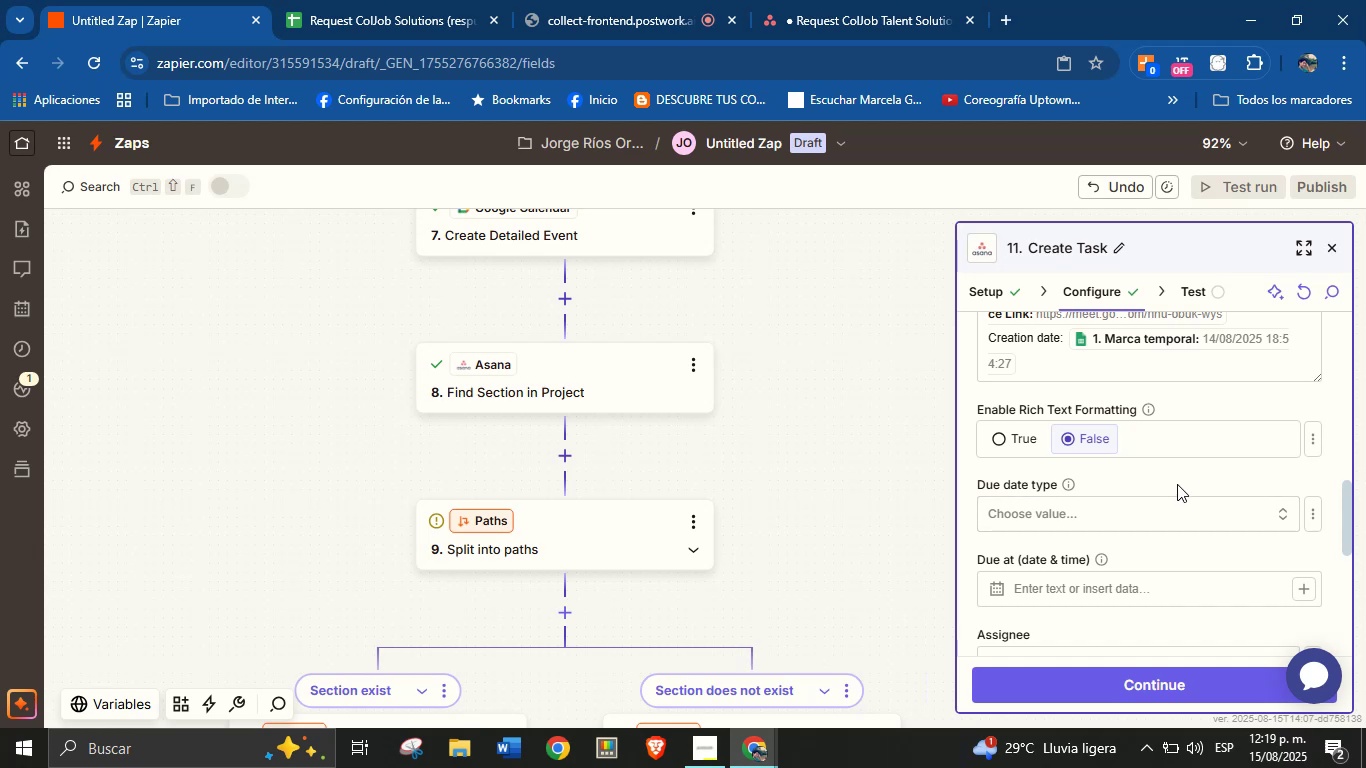 
scroll: coordinate [1146, 503], scroll_direction: down, amount: 7.0
 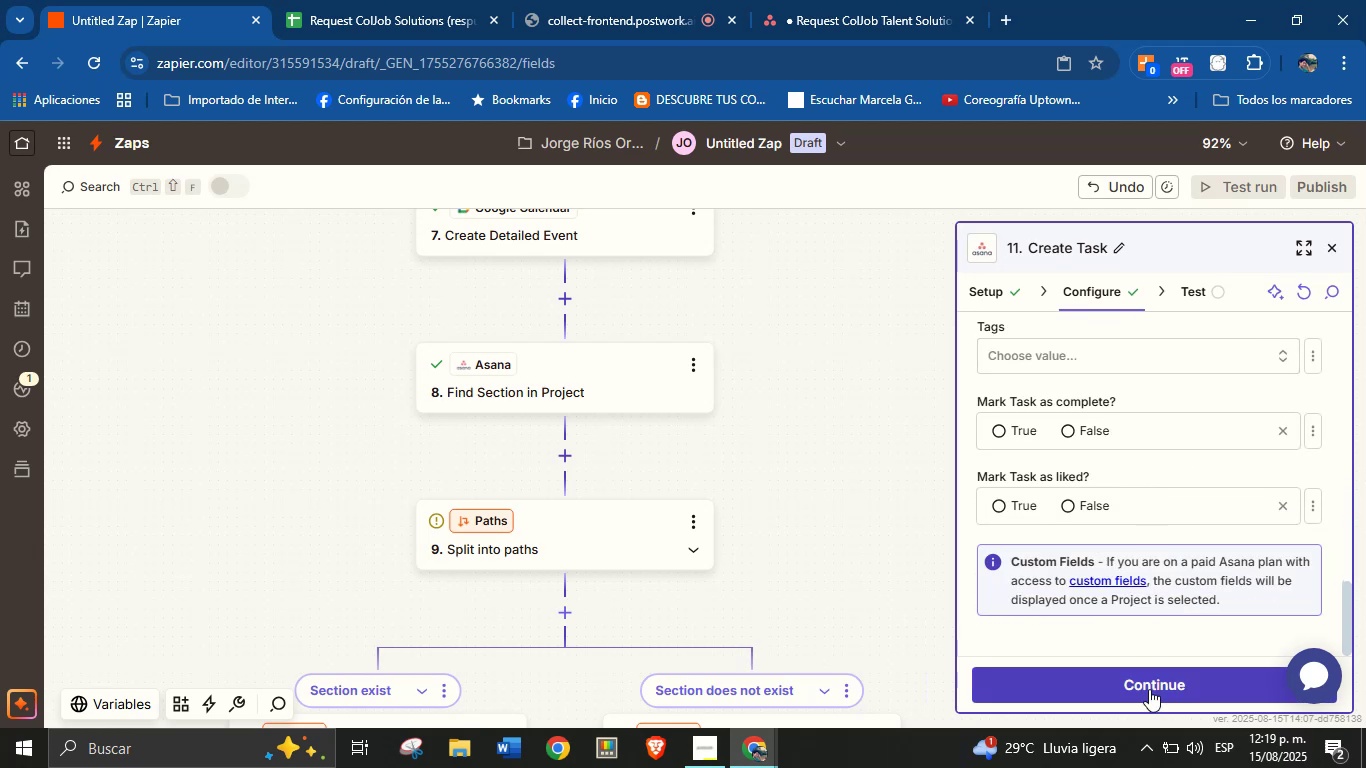 
left_click([1149, 689])
 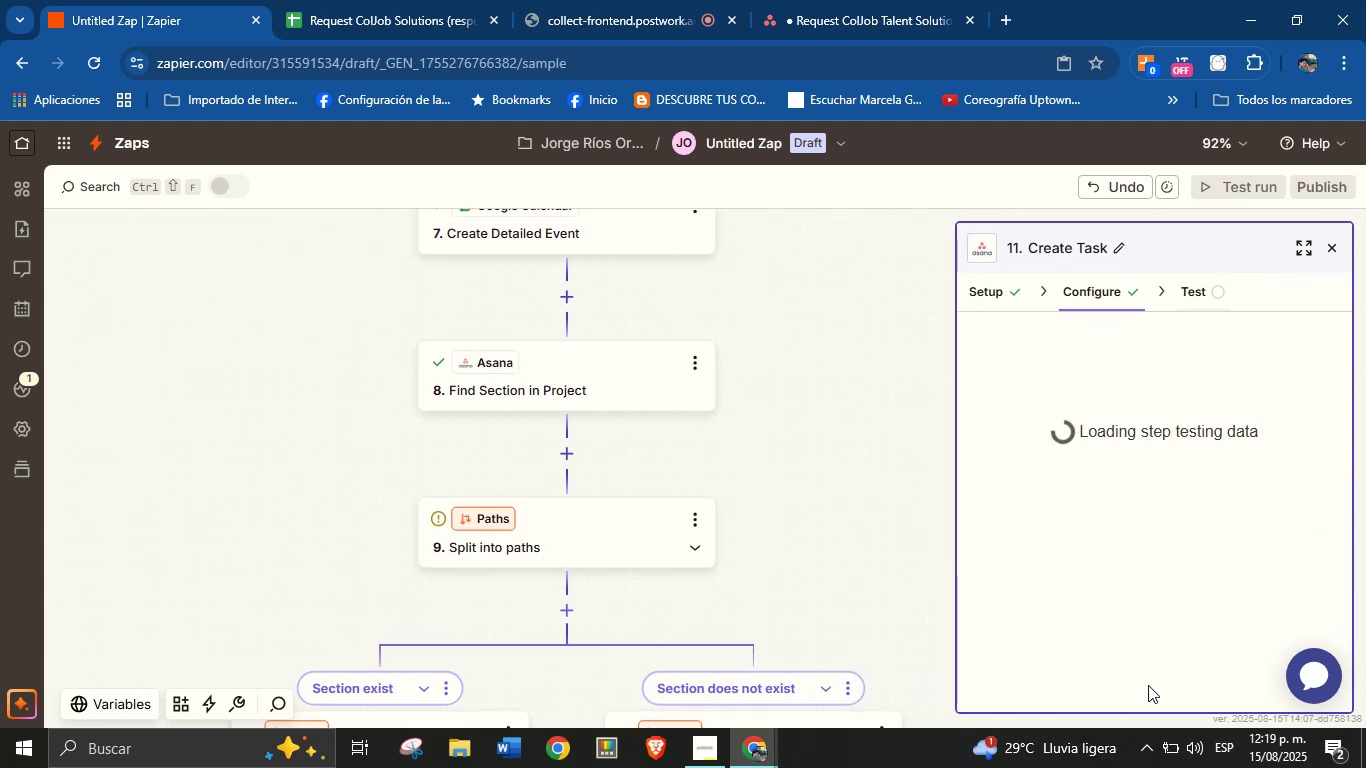 
mouse_move([1145, 578])
 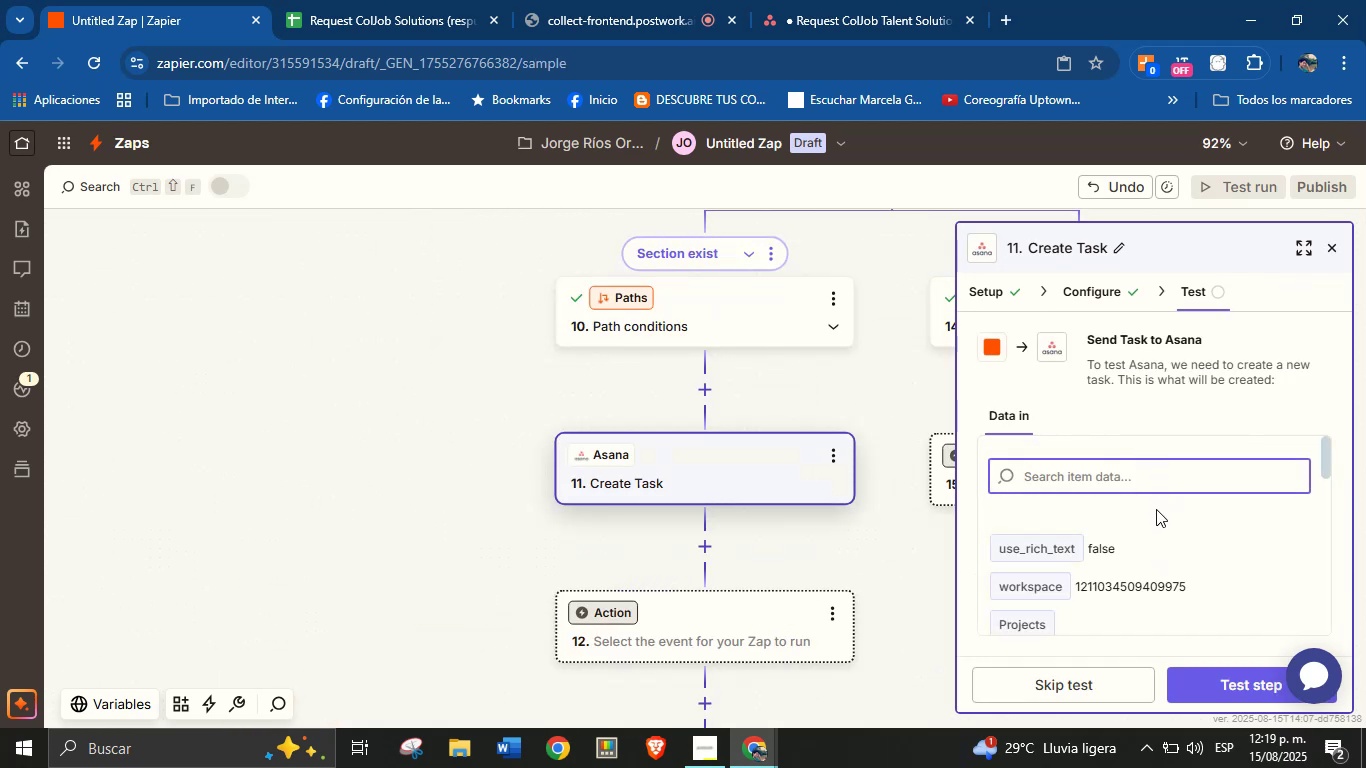 
left_click([1097, 294])
 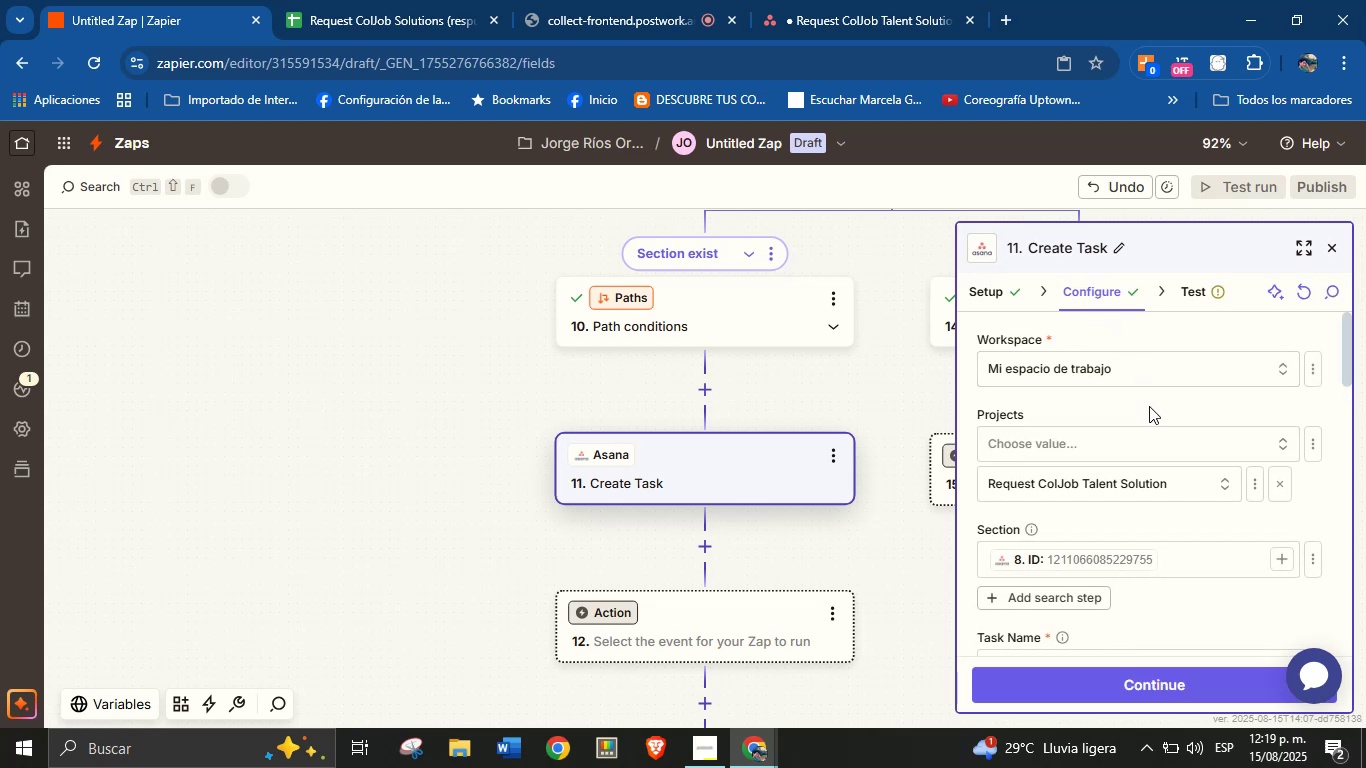 
scroll: coordinate [1169, 427], scroll_direction: up, amount: 1.0
 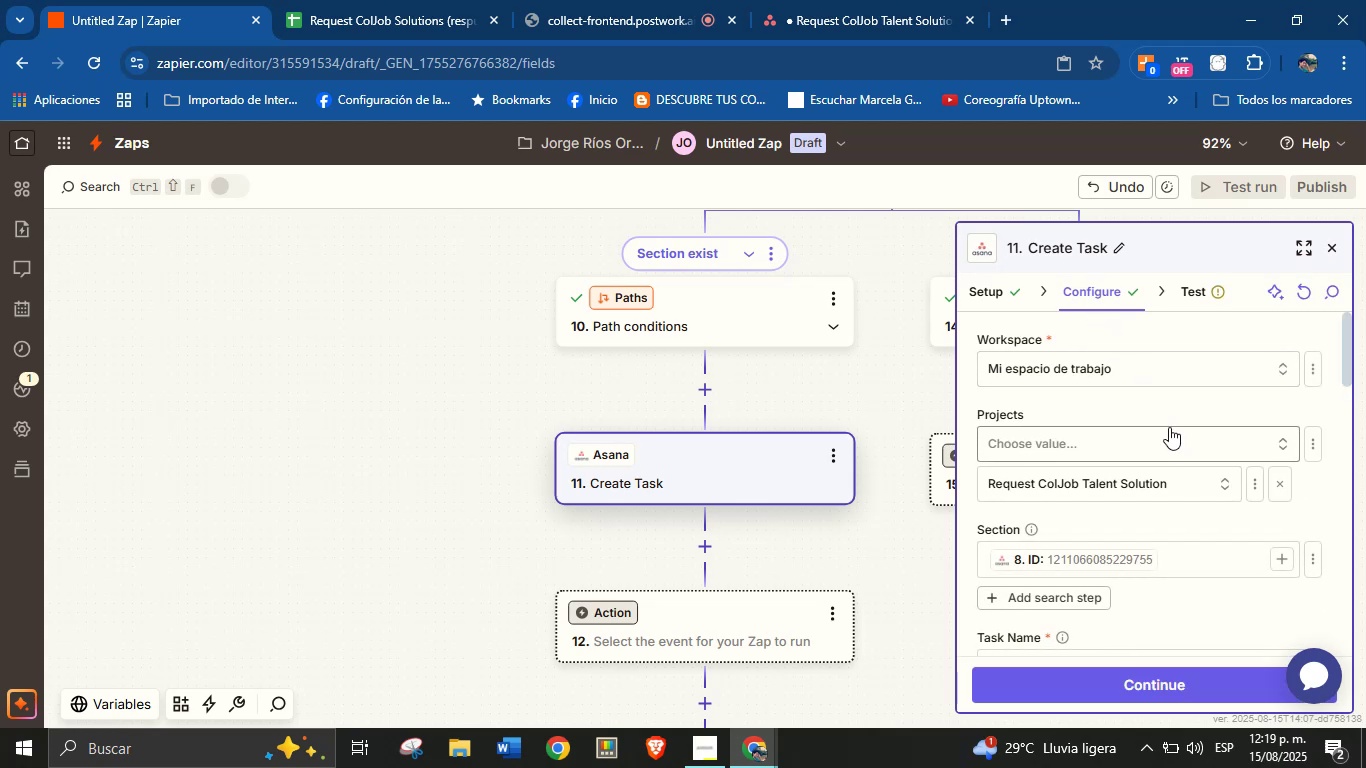 
scroll: coordinate [1173, 498], scroll_direction: down, amount: 6.0
 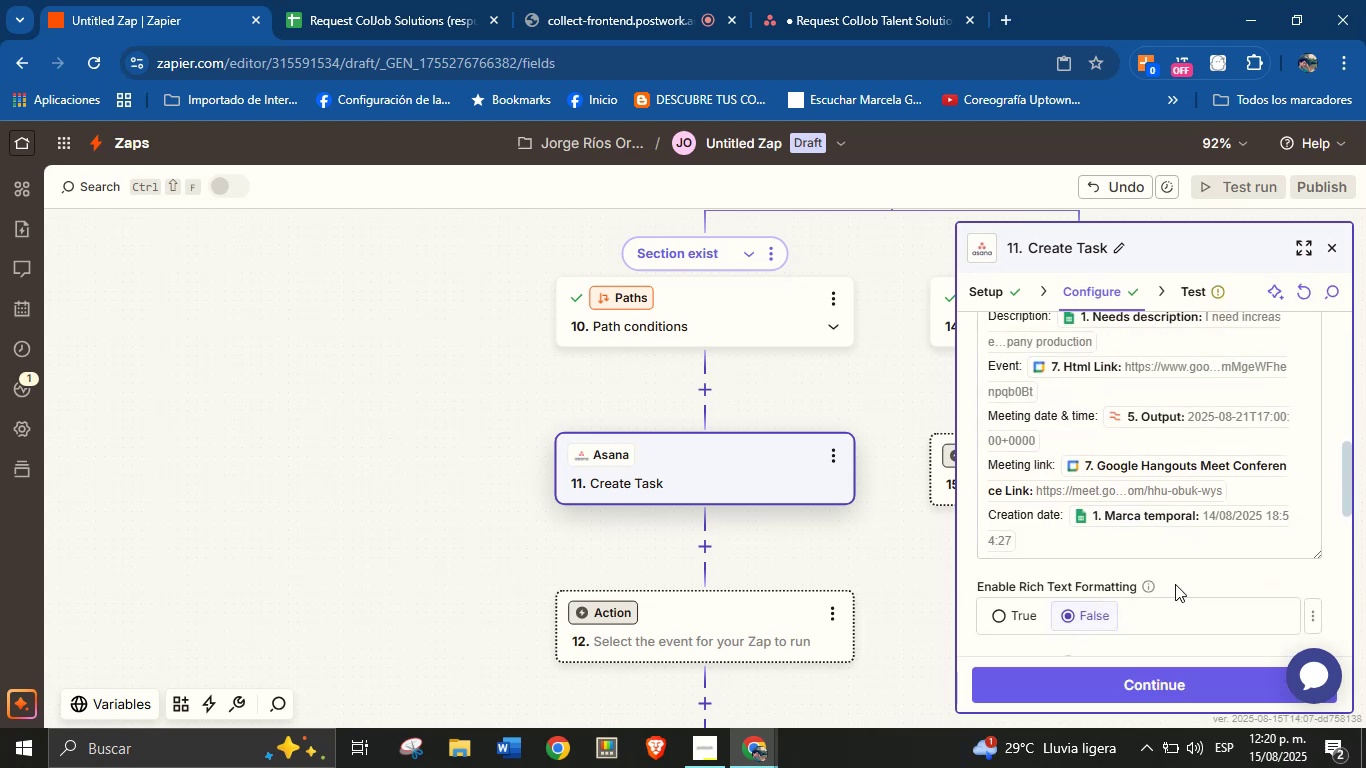 
left_click([1196, 585])
 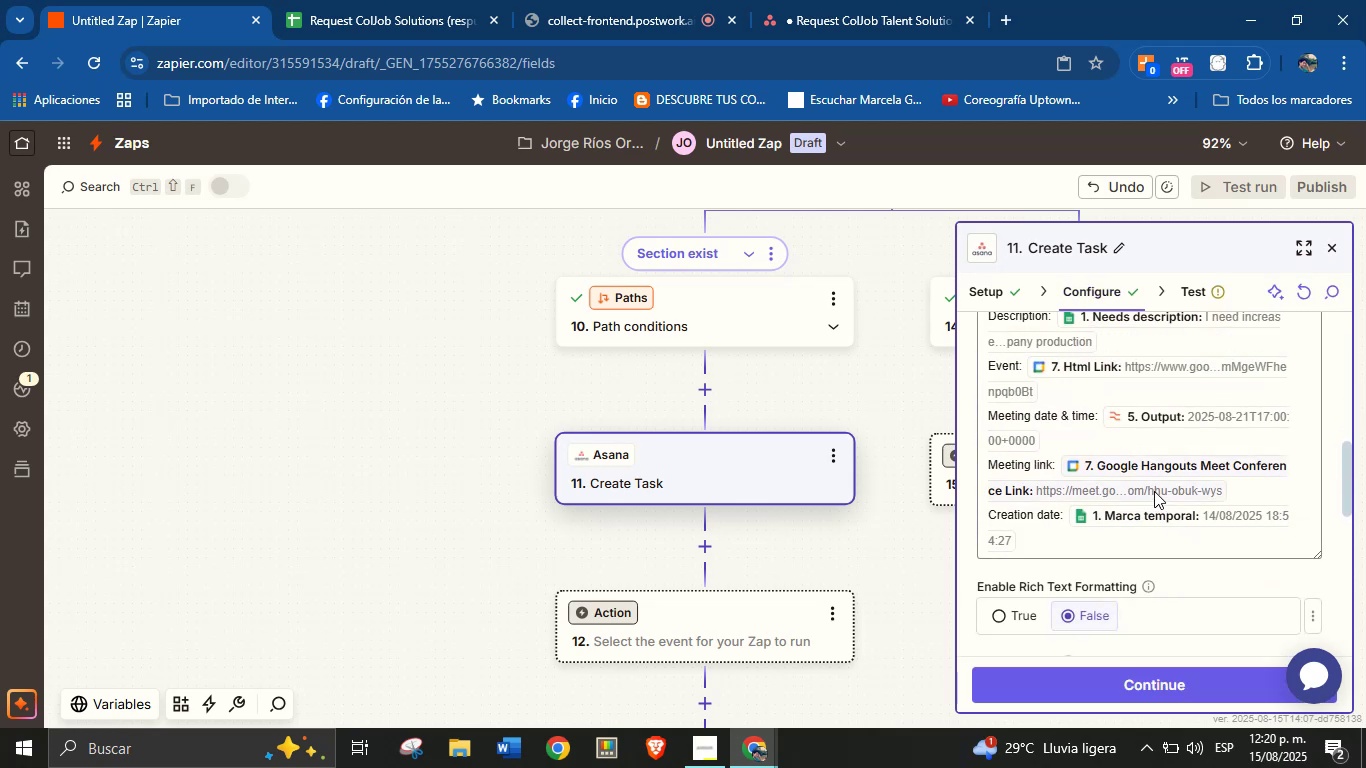 
scroll: coordinate [1160, 522], scroll_direction: none, amount: 0.0
 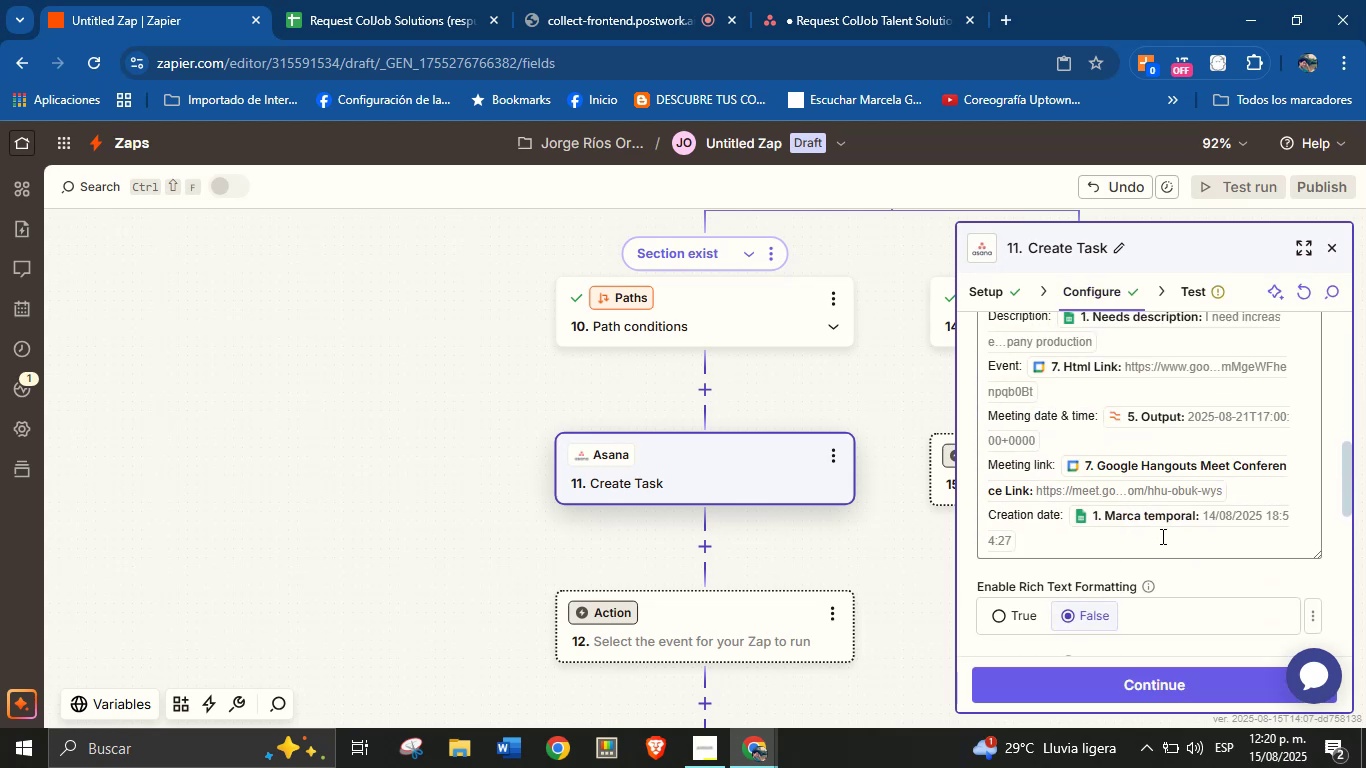 
scroll: coordinate [1161, 537], scroll_direction: up, amount: 1.0
 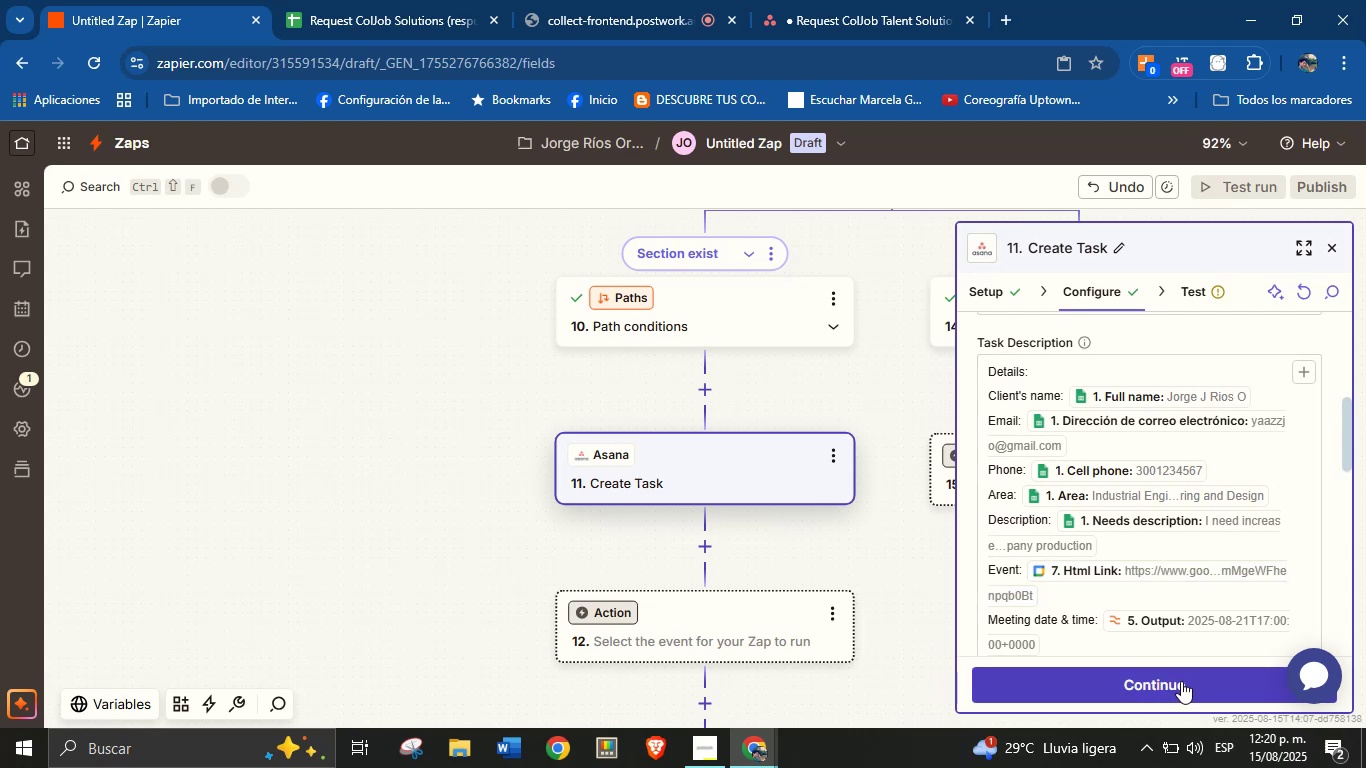 
left_click([1179, 683])
 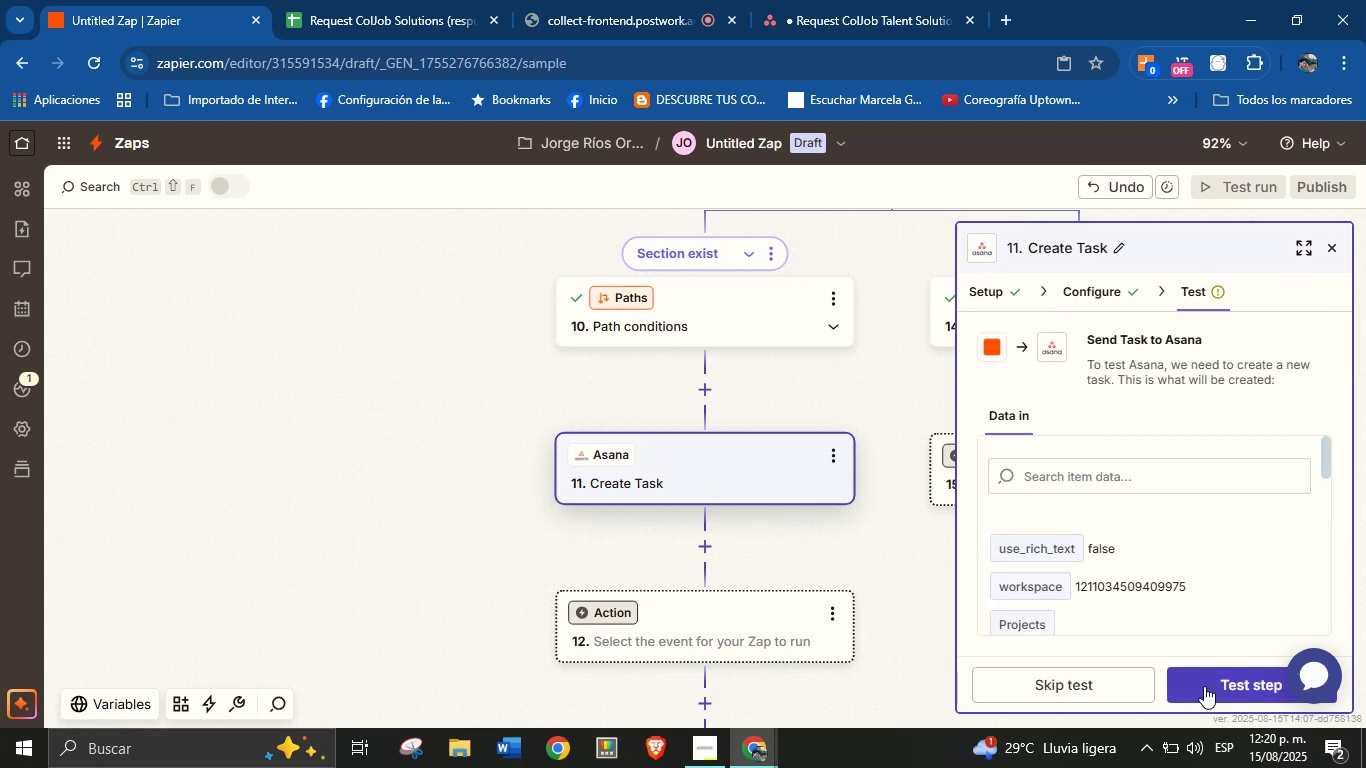 
left_click([1204, 686])
 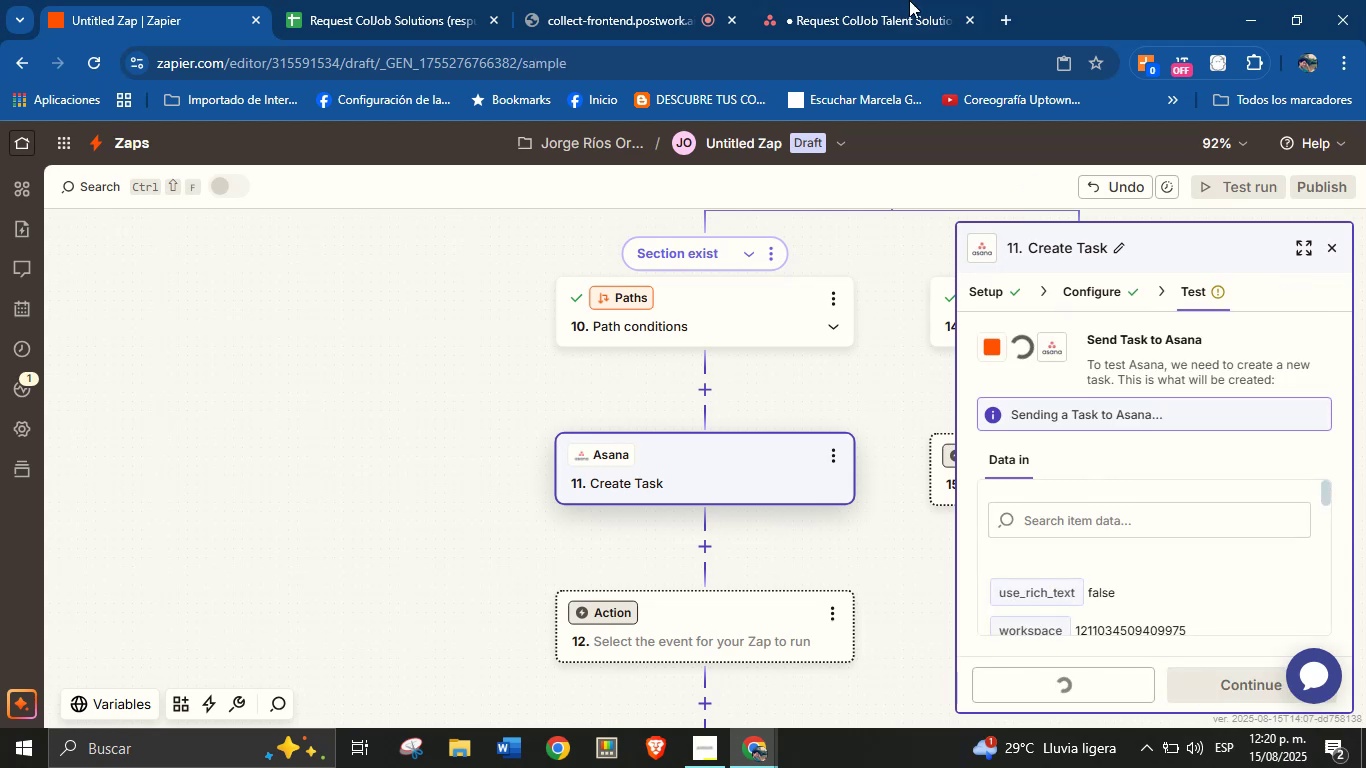 
left_click([876, 0])
 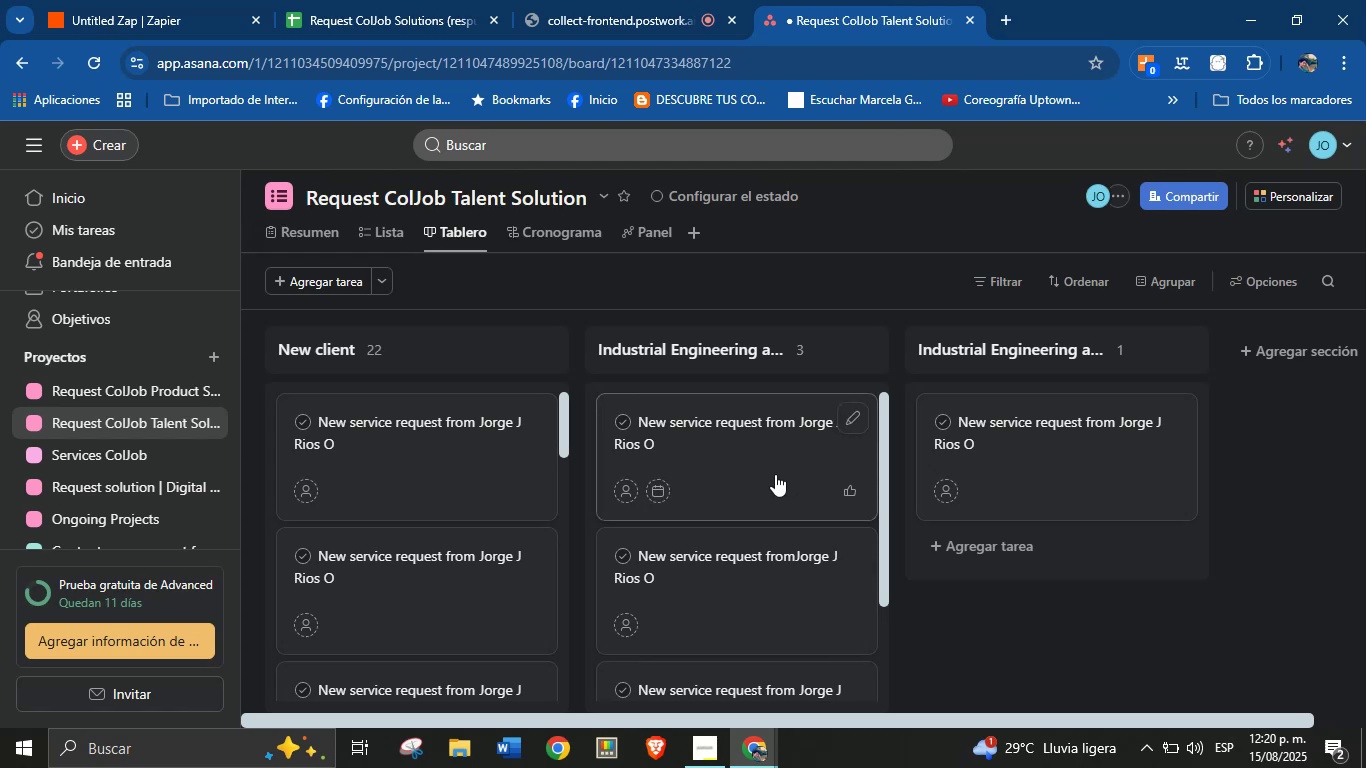 
wait(5.74)
 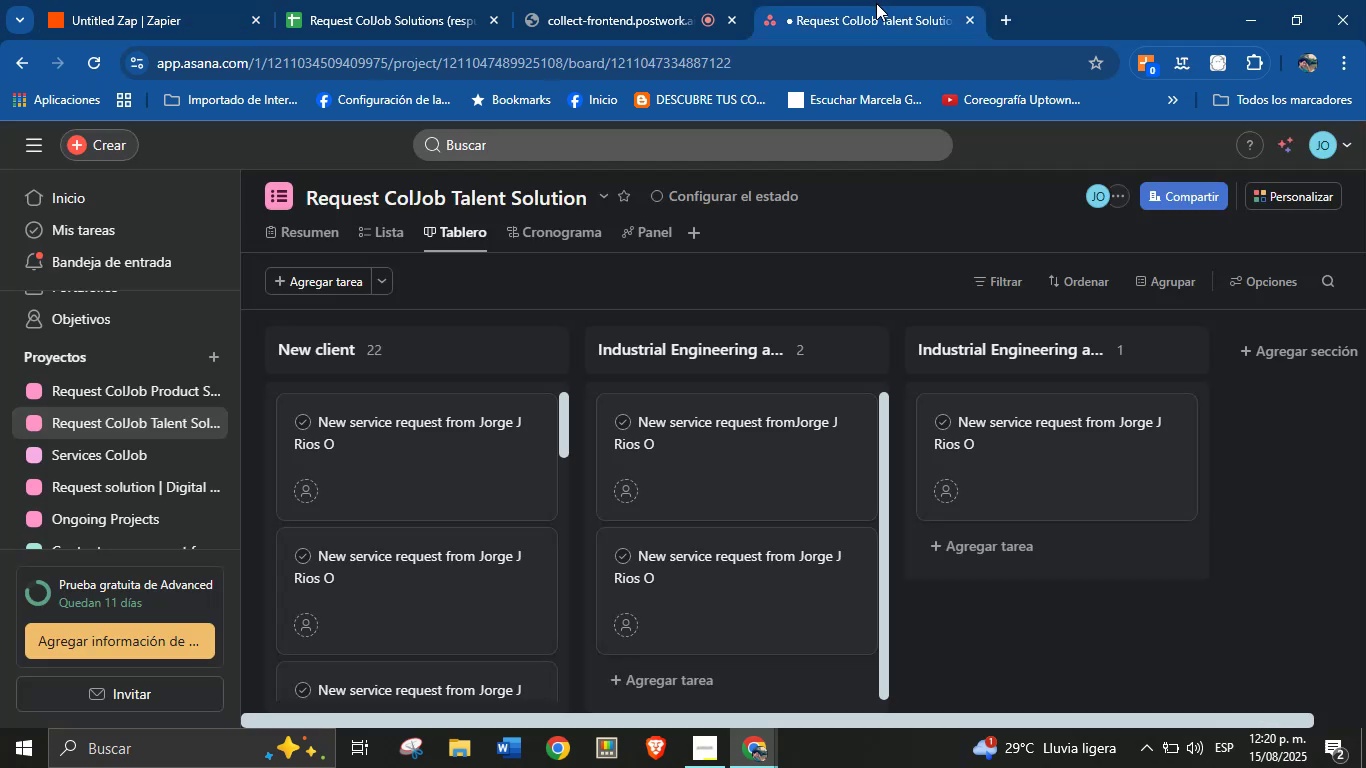 
left_click([753, 420])
 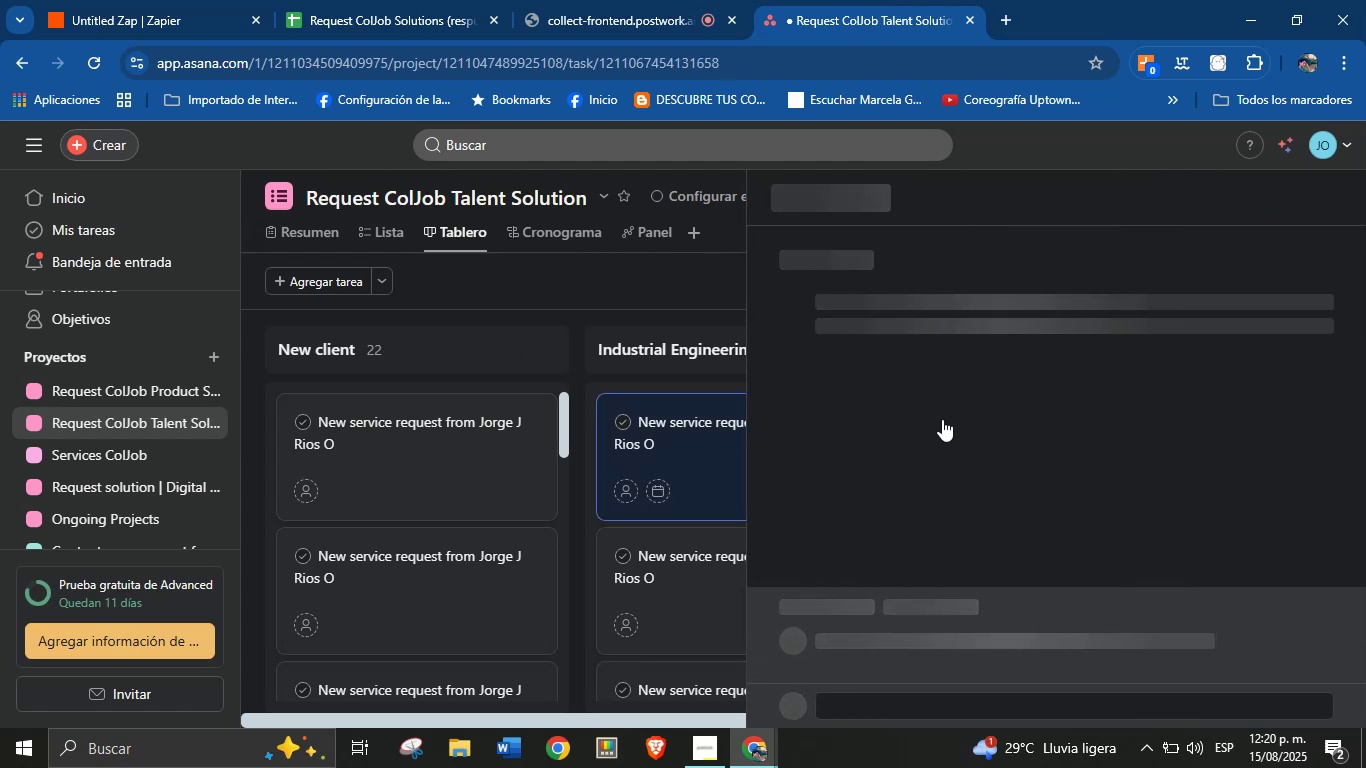 
scroll: coordinate [1032, 423], scroll_direction: down, amount: 8.0
 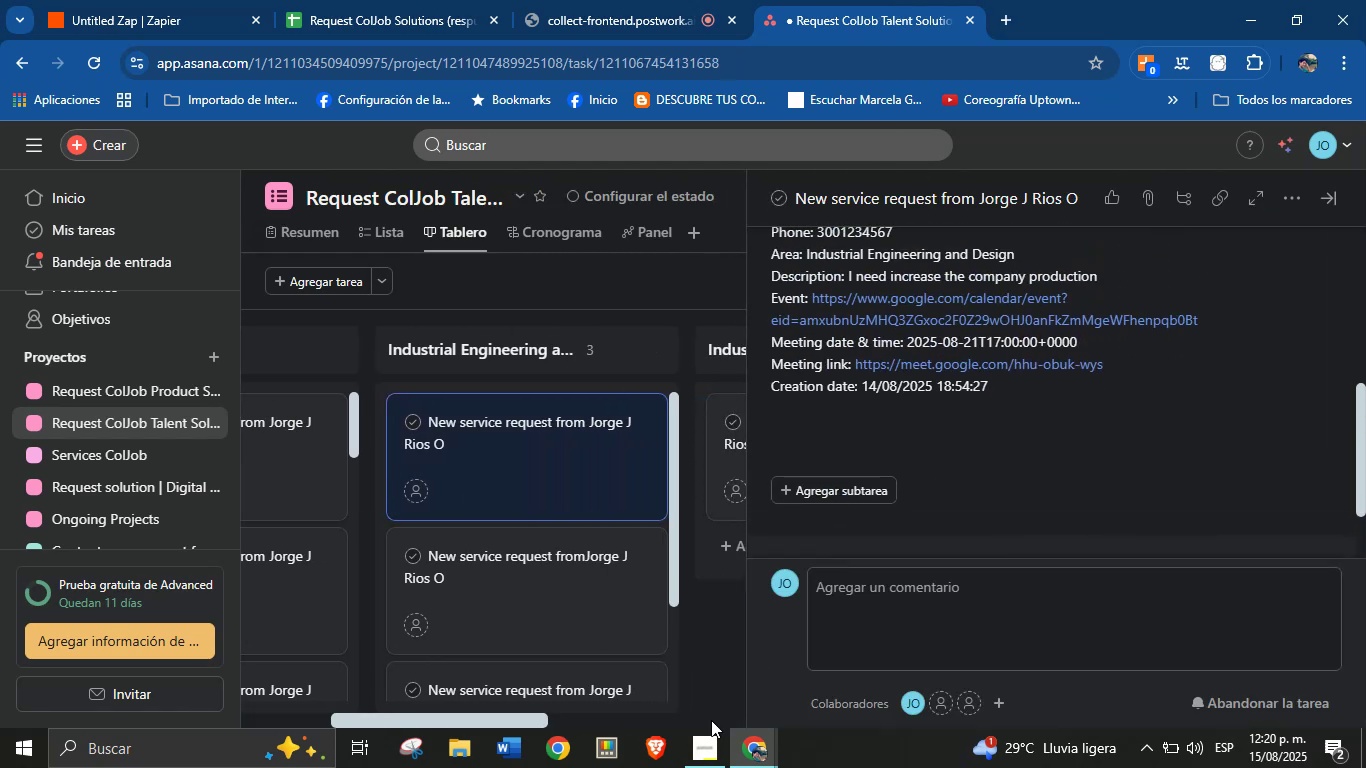 
left_click([721, 680])
 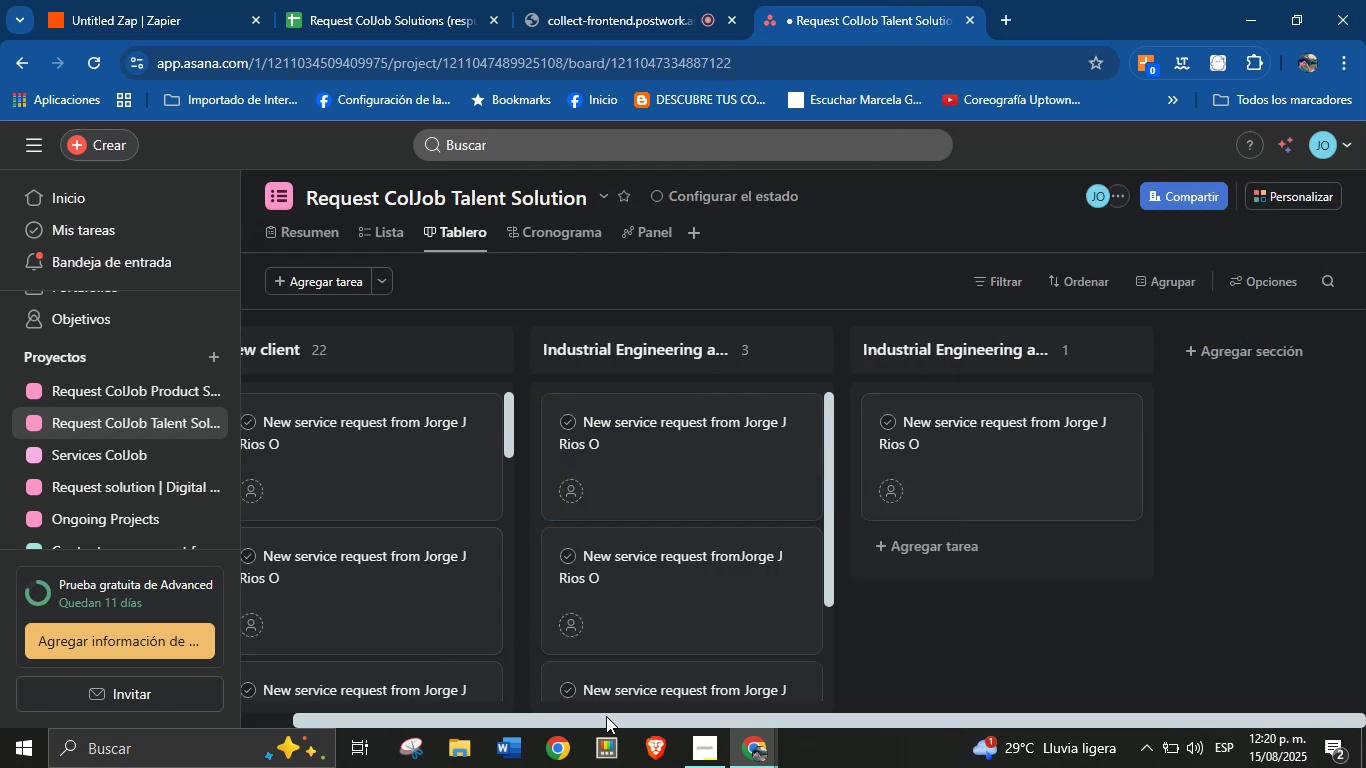 
left_click_drag(start_coordinate=[598, 719], to_coordinate=[408, 713])
 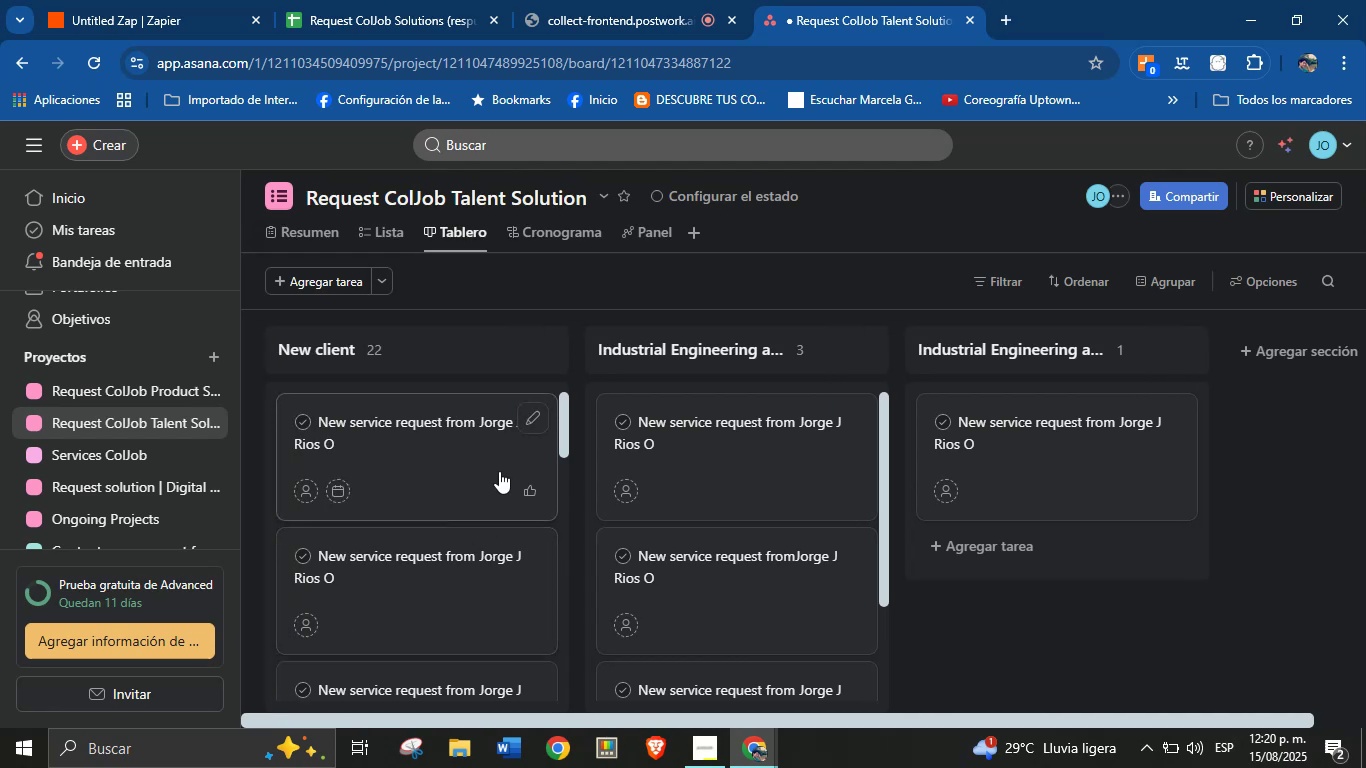 
left_click([480, 472])
 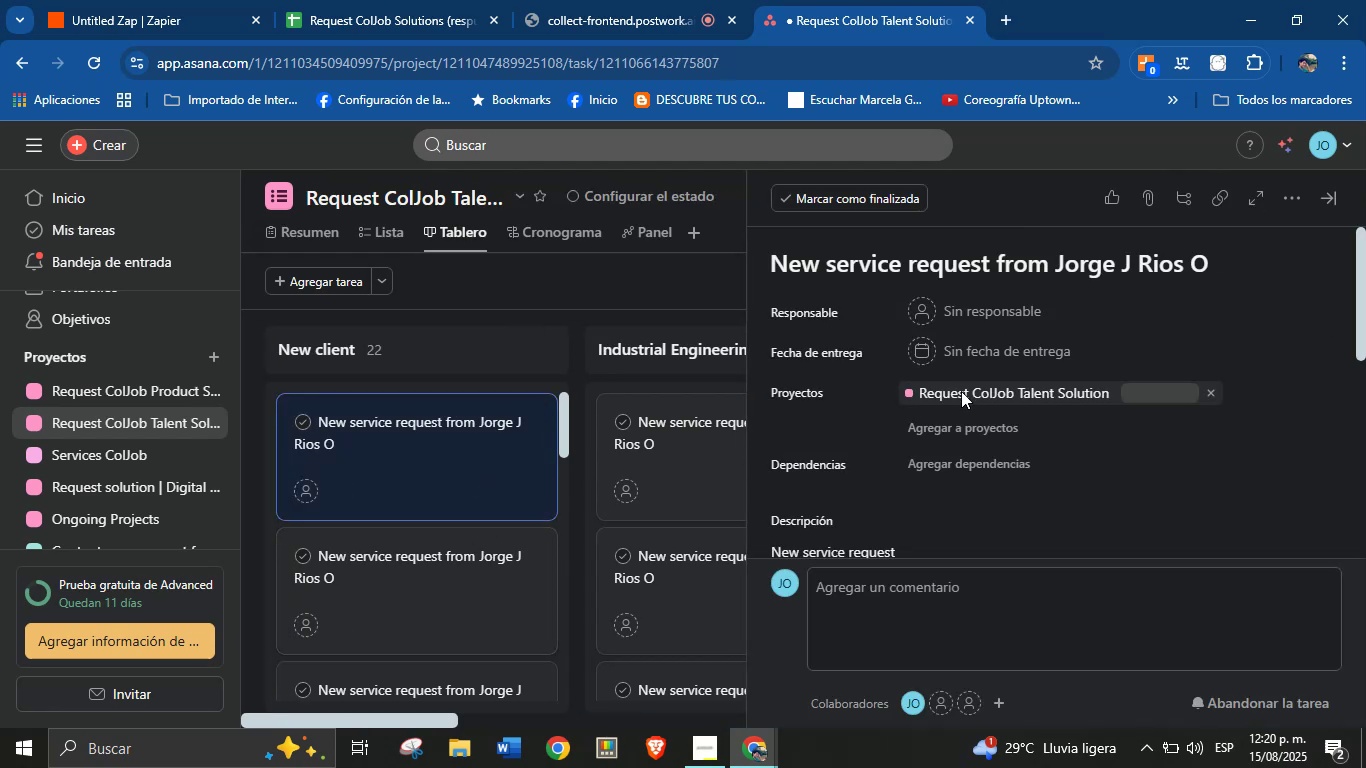 
scroll: coordinate [1001, 370], scroll_direction: down, amount: 13.0
 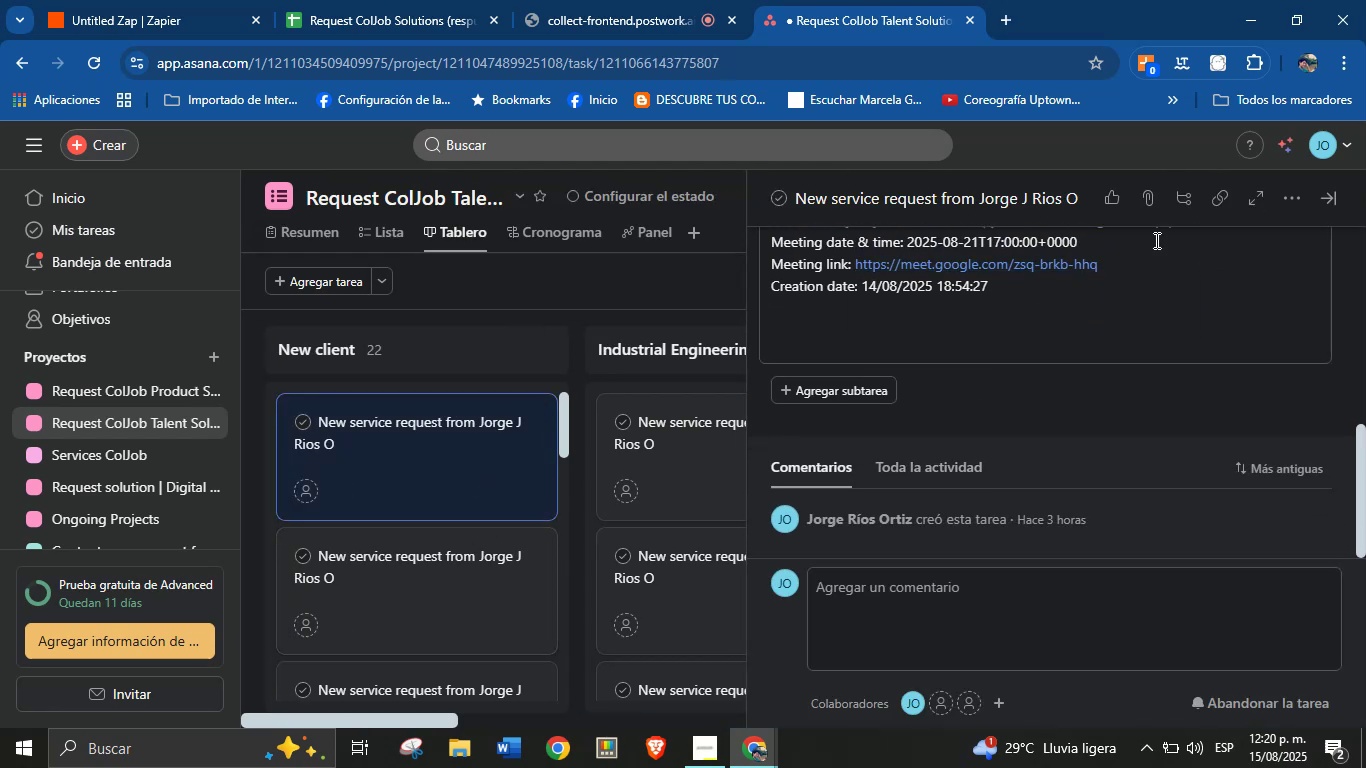 
left_click([1325, 207])
 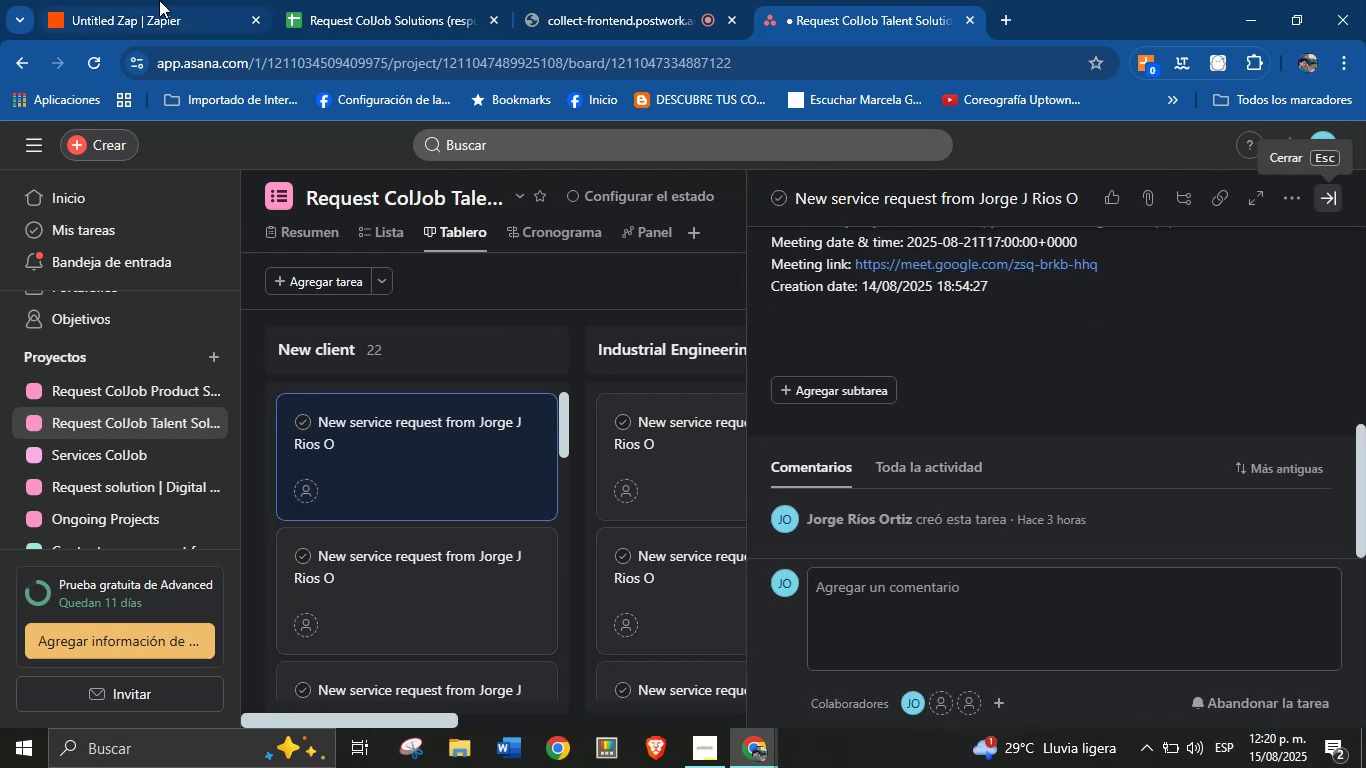 
left_click([139, 0])
 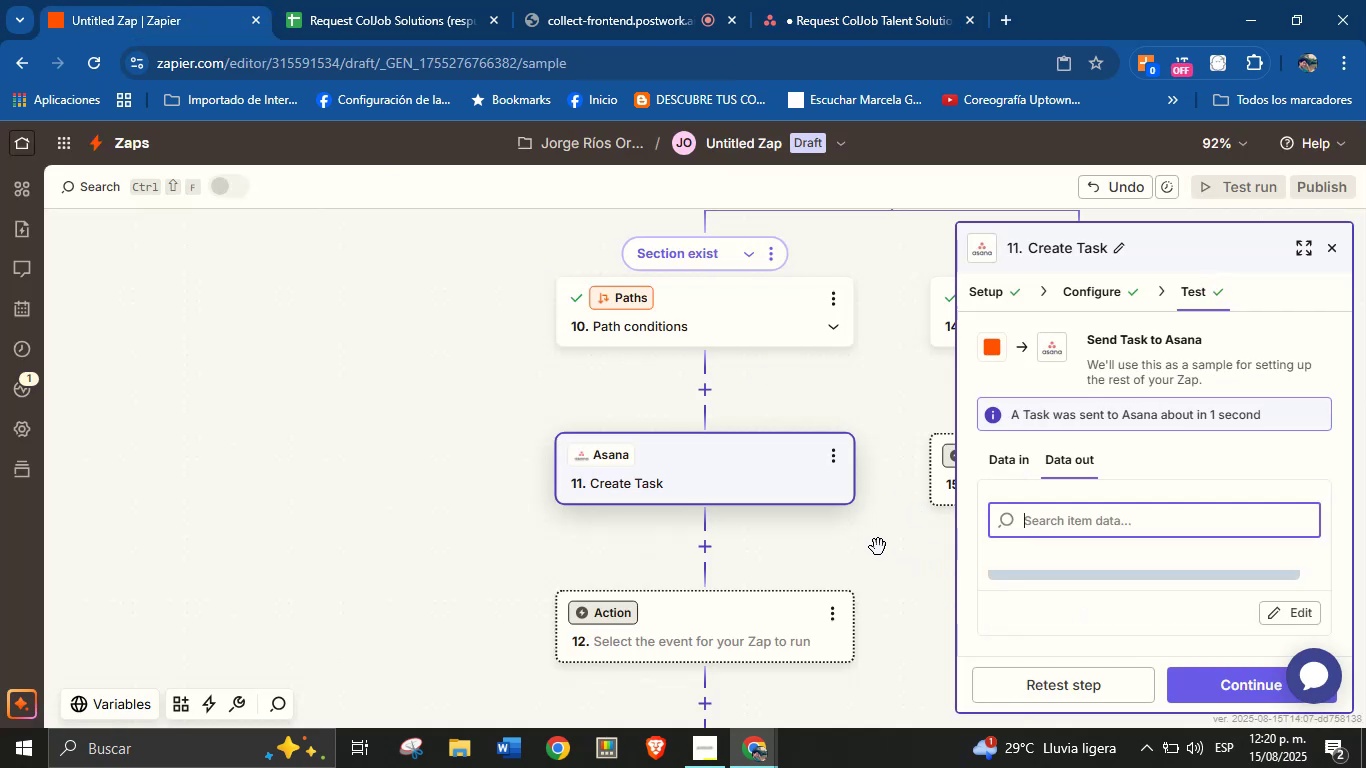 
left_click_drag(start_coordinate=[907, 538], to_coordinate=[757, 605])
 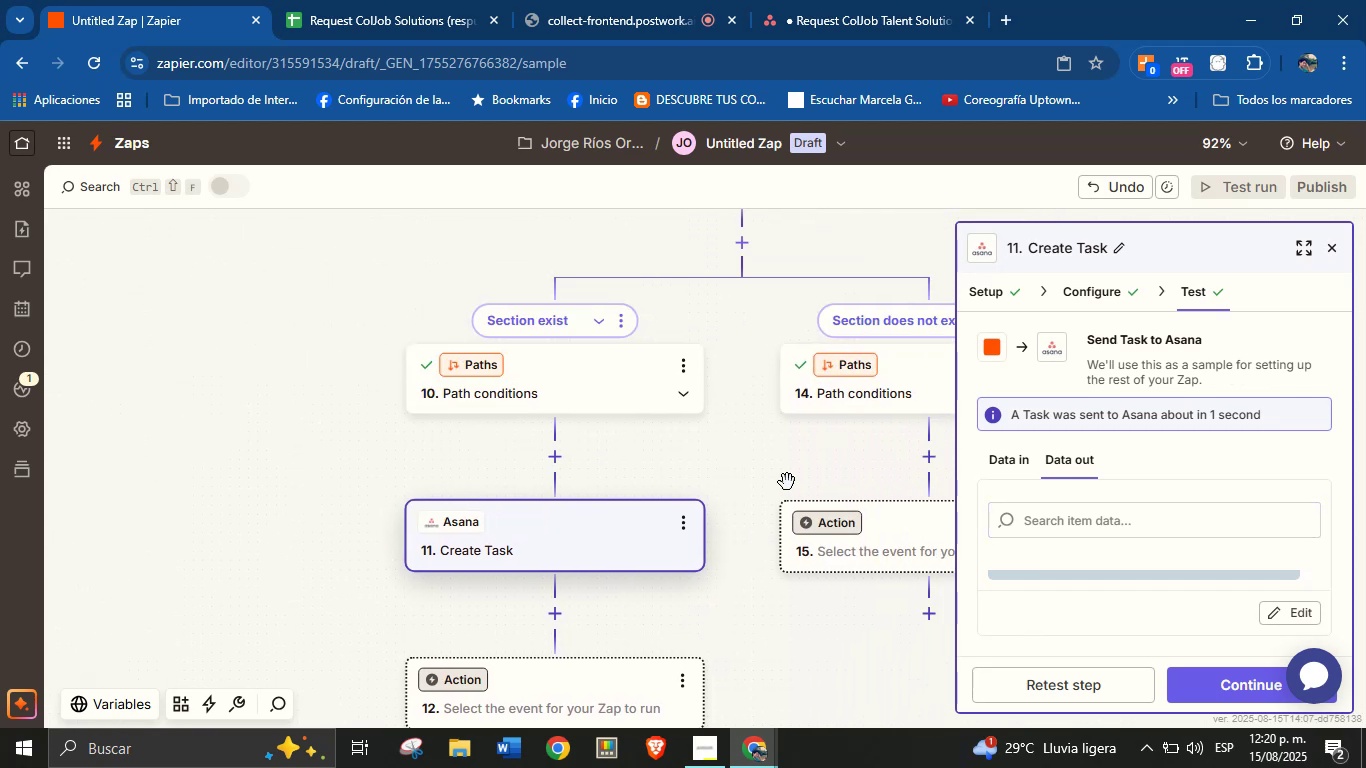 
left_click_drag(start_coordinate=[801, 479], to_coordinate=[576, 482])
 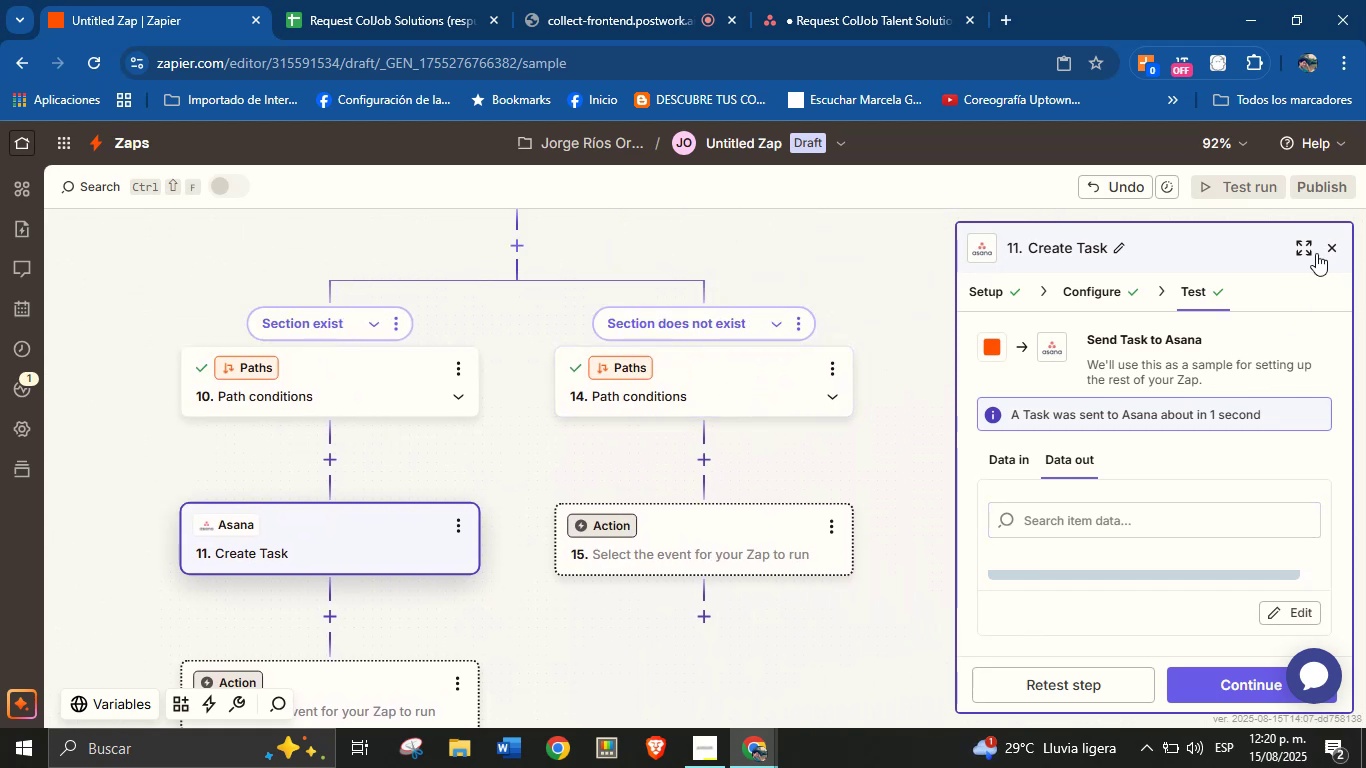 
left_click([1332, 248])
 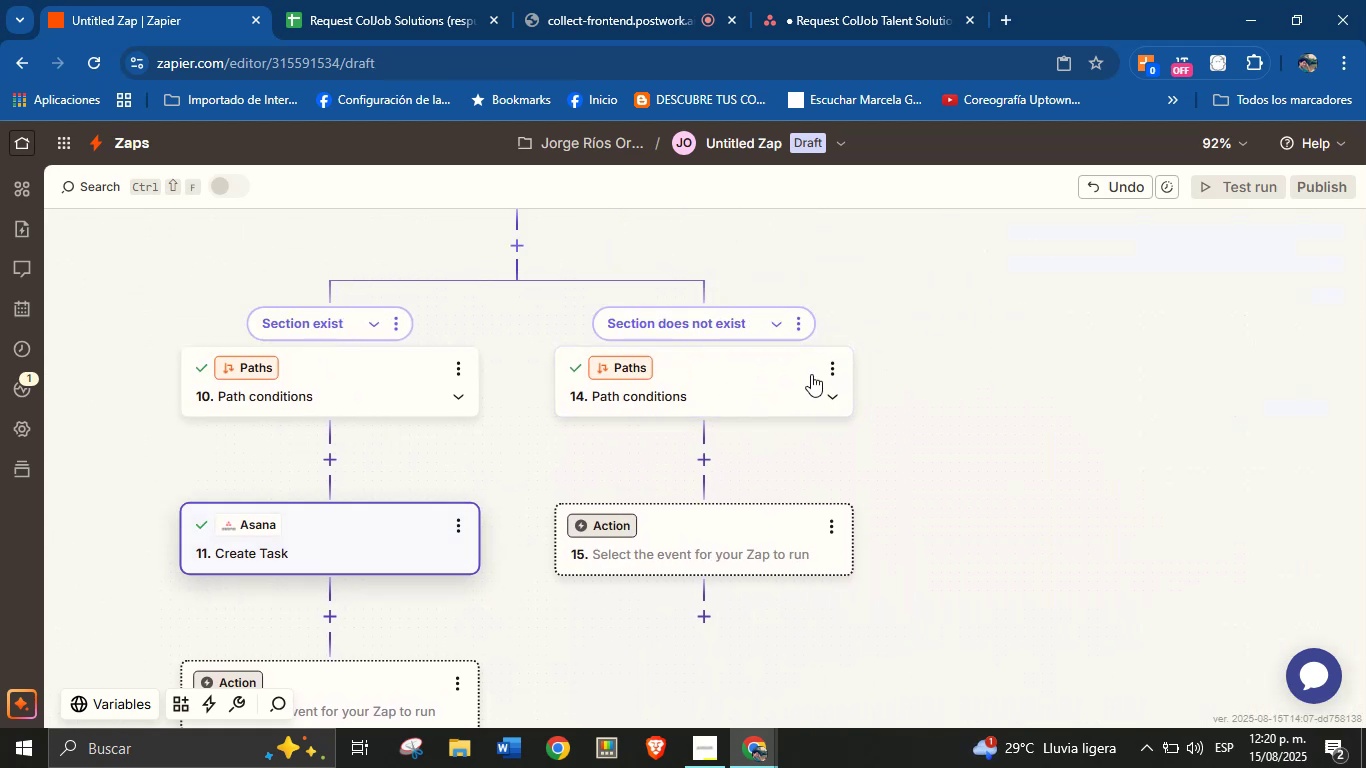 
left_click([795, 388])
 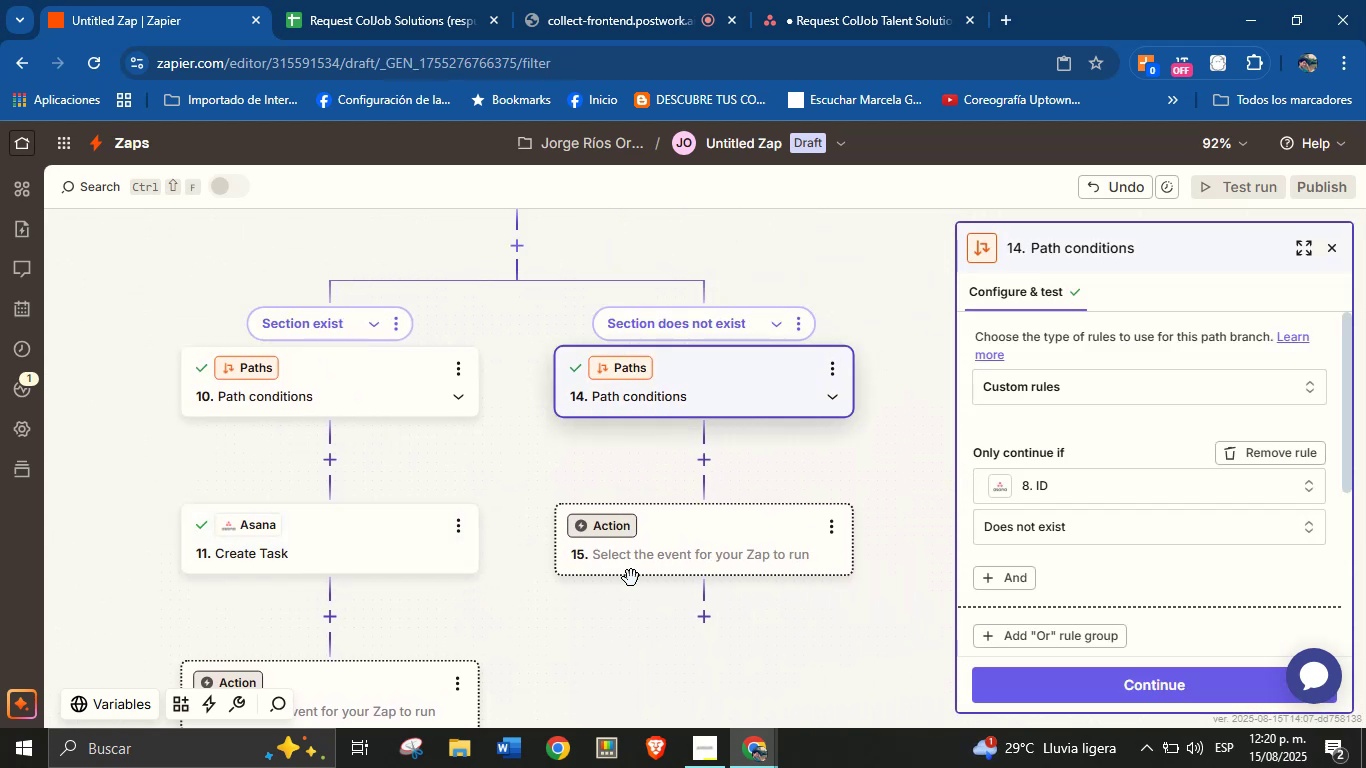 
left_click([613, 531])
 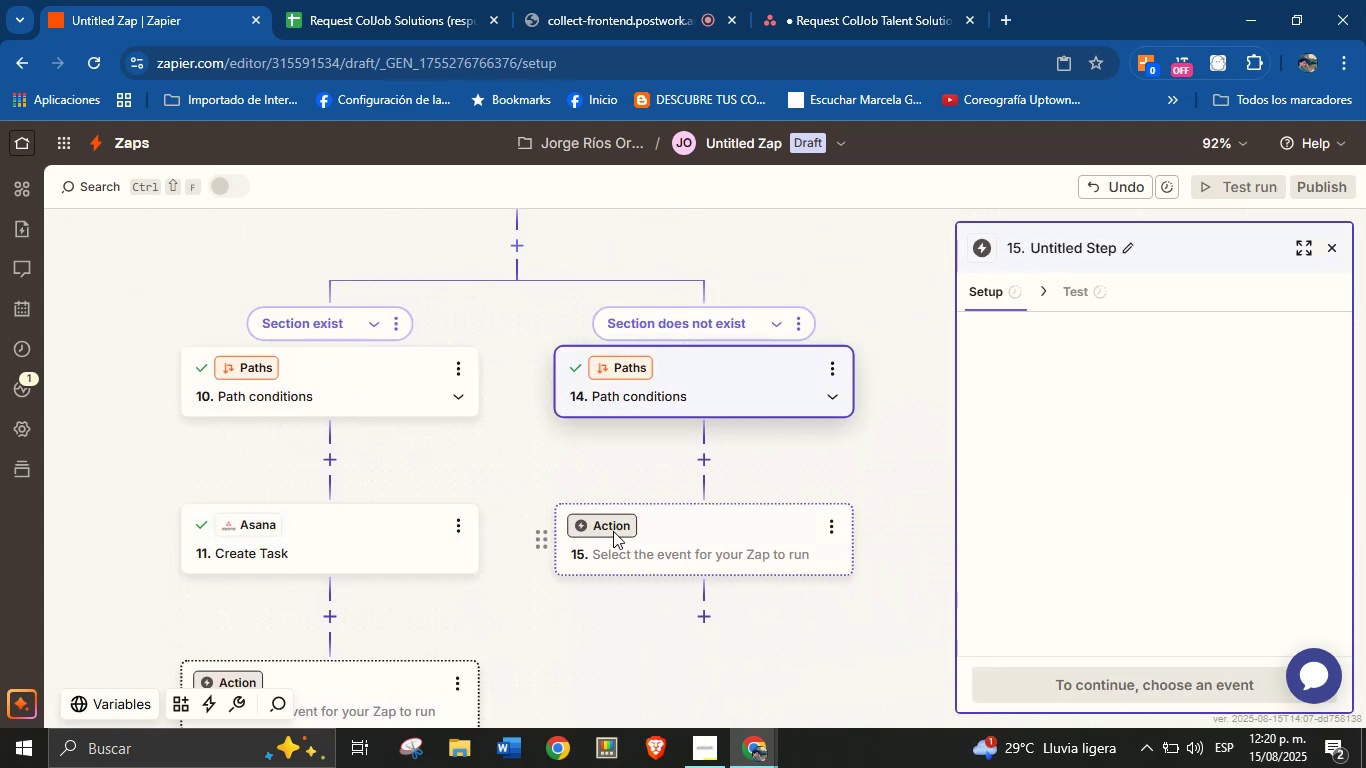 
mouse_move([780, 499])
 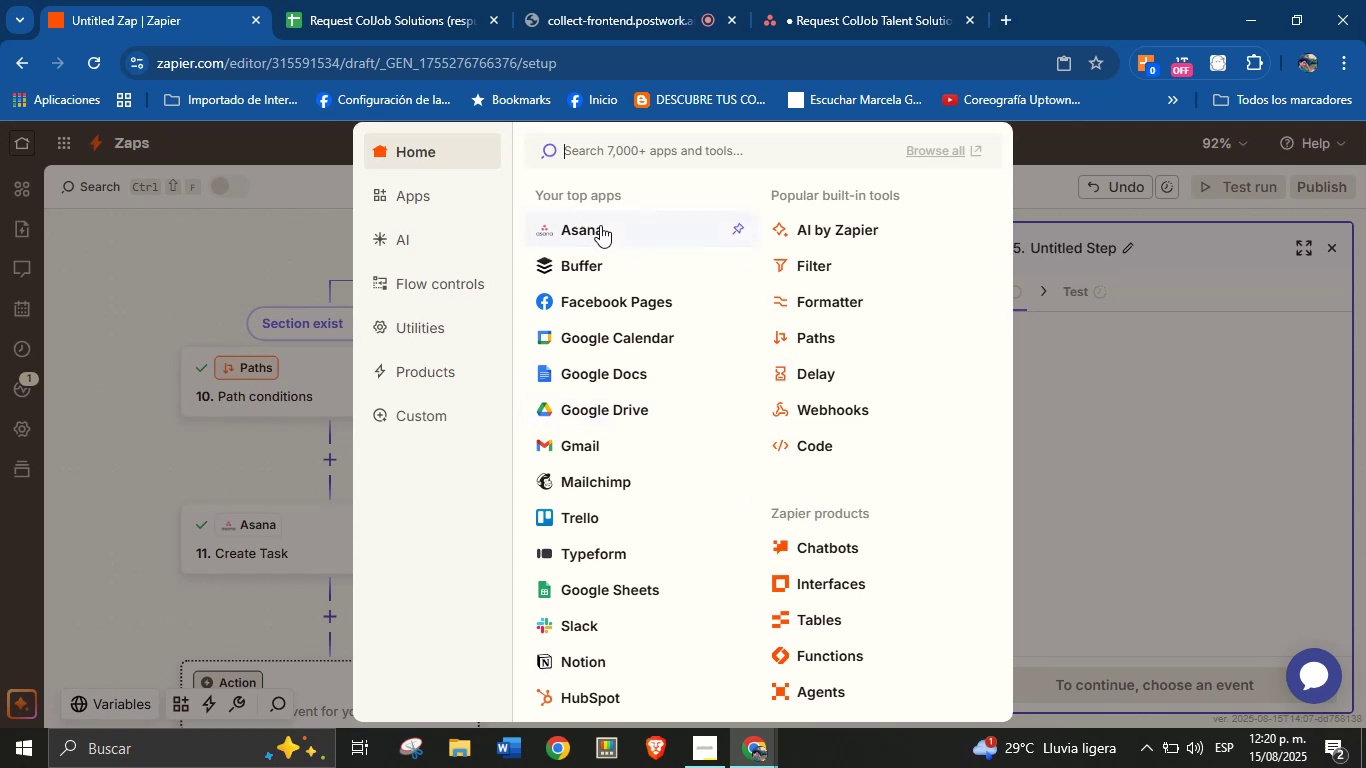 
left_click([600, 225])
 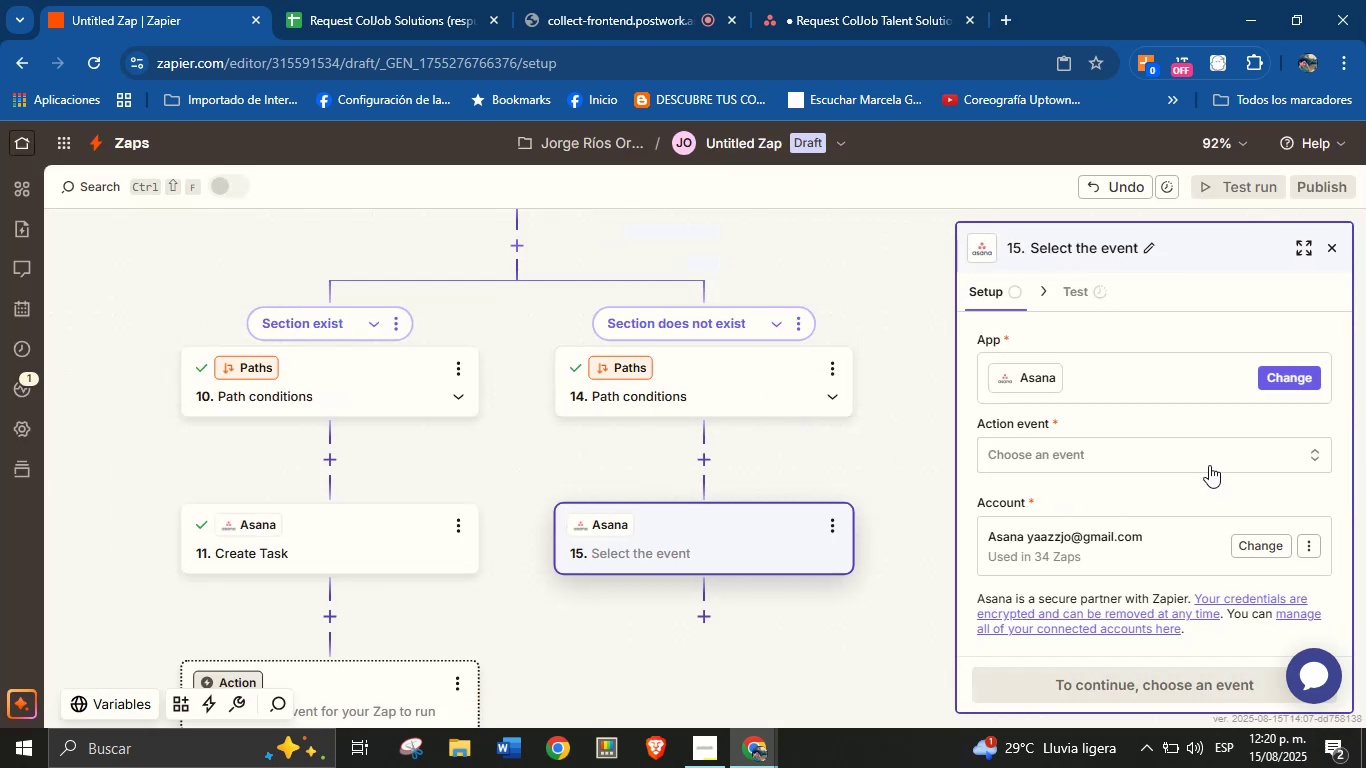 
left_click([1209, 459])
 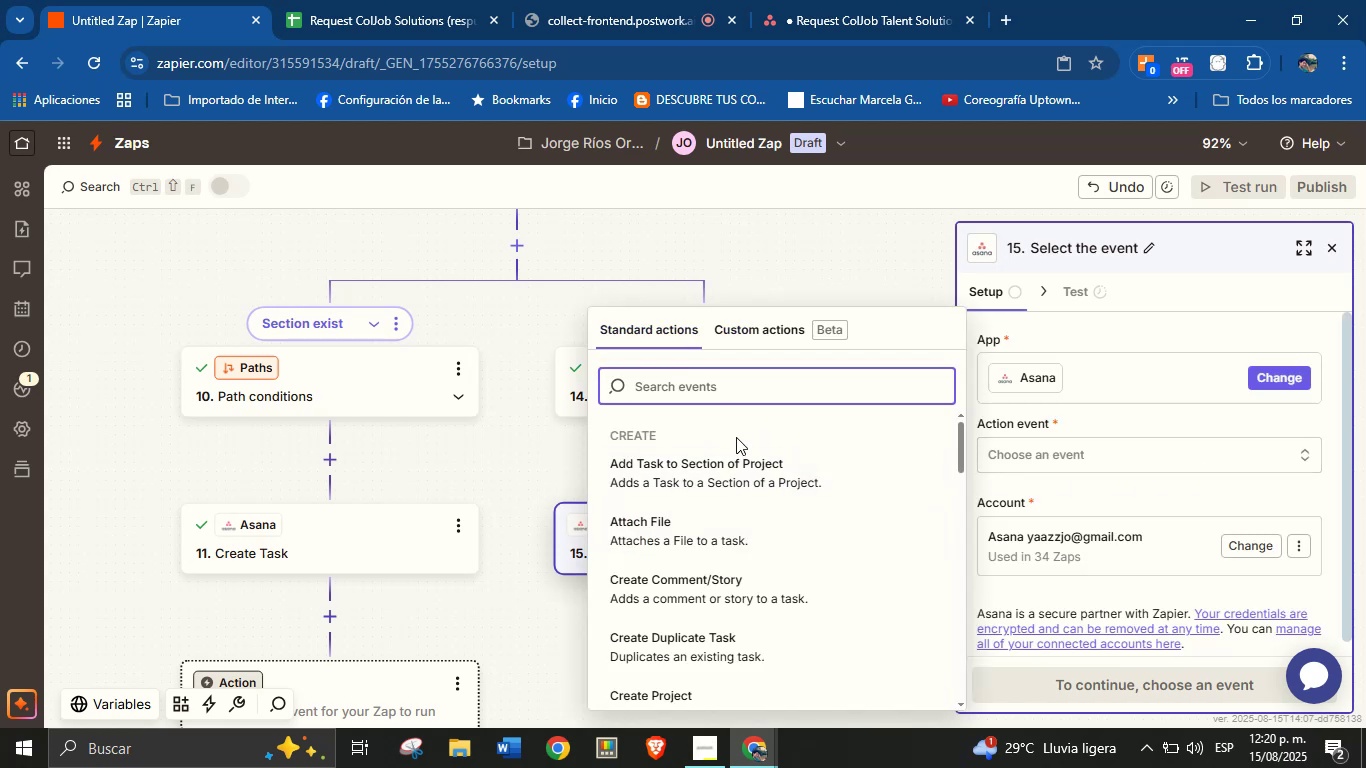 
type(sect)
 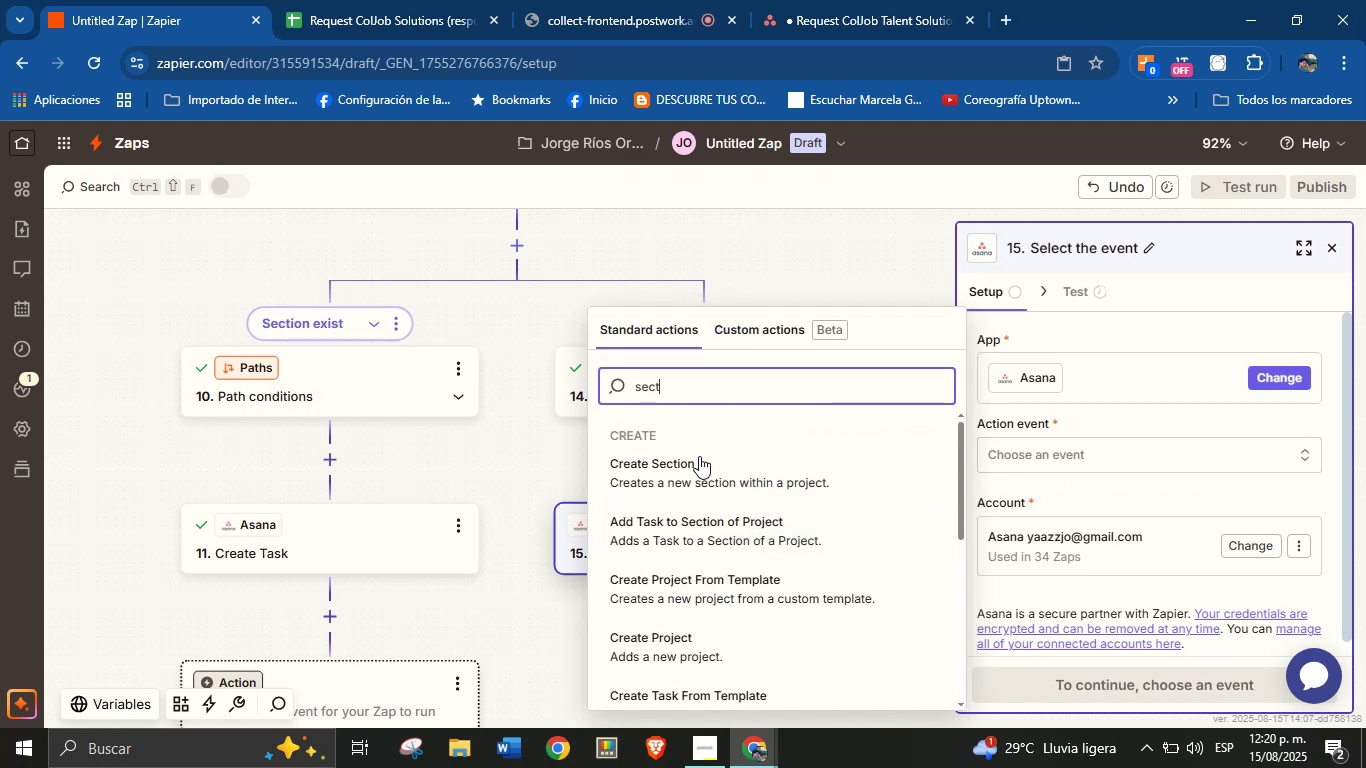 
left_click([699, 461])
 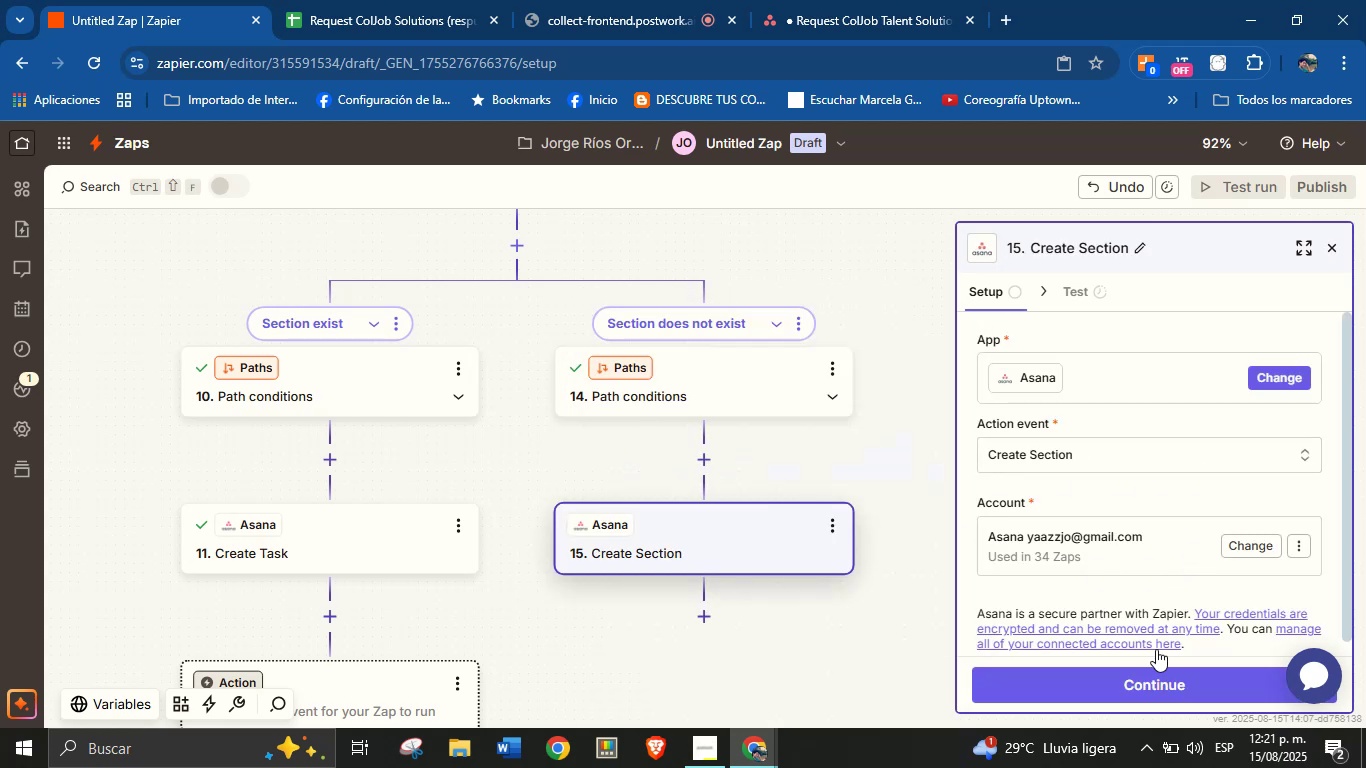 
left_click([1154, 676])
 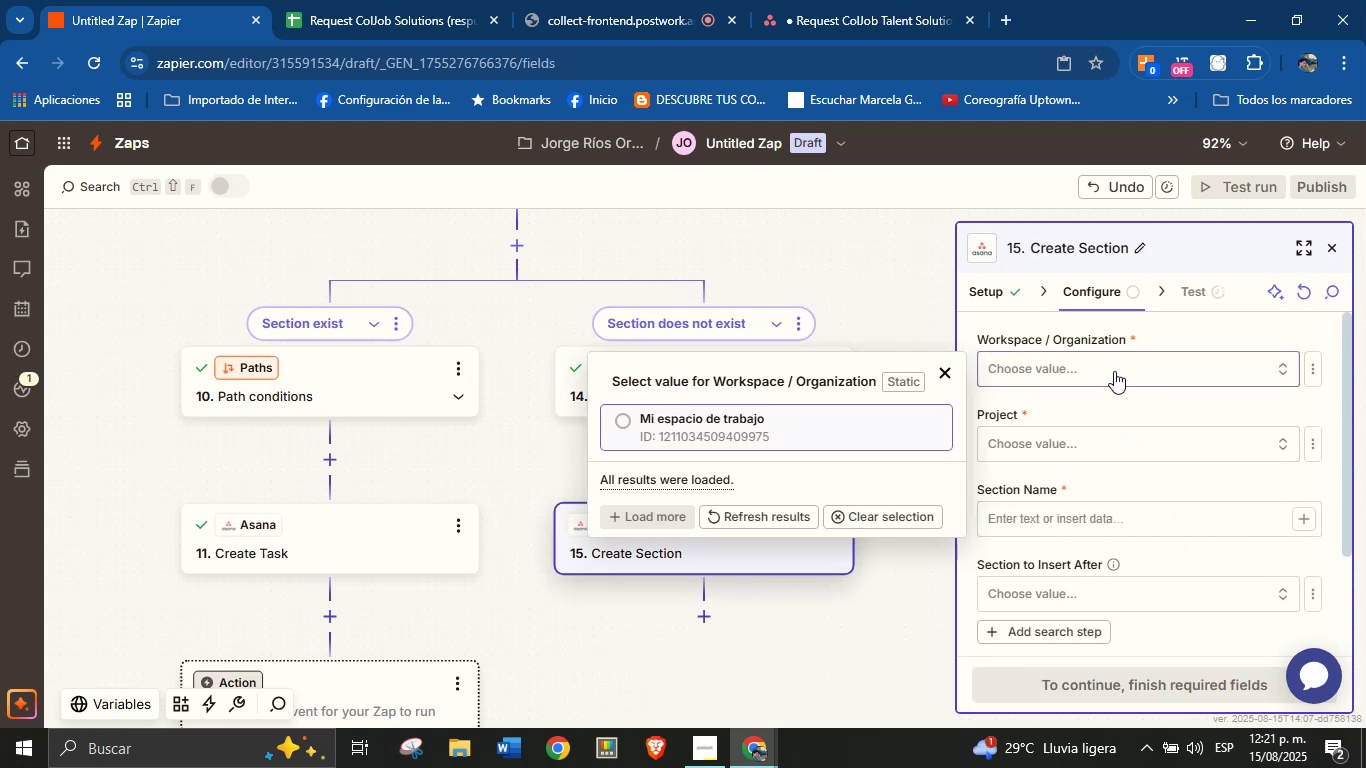 
left_click([844, 416])
 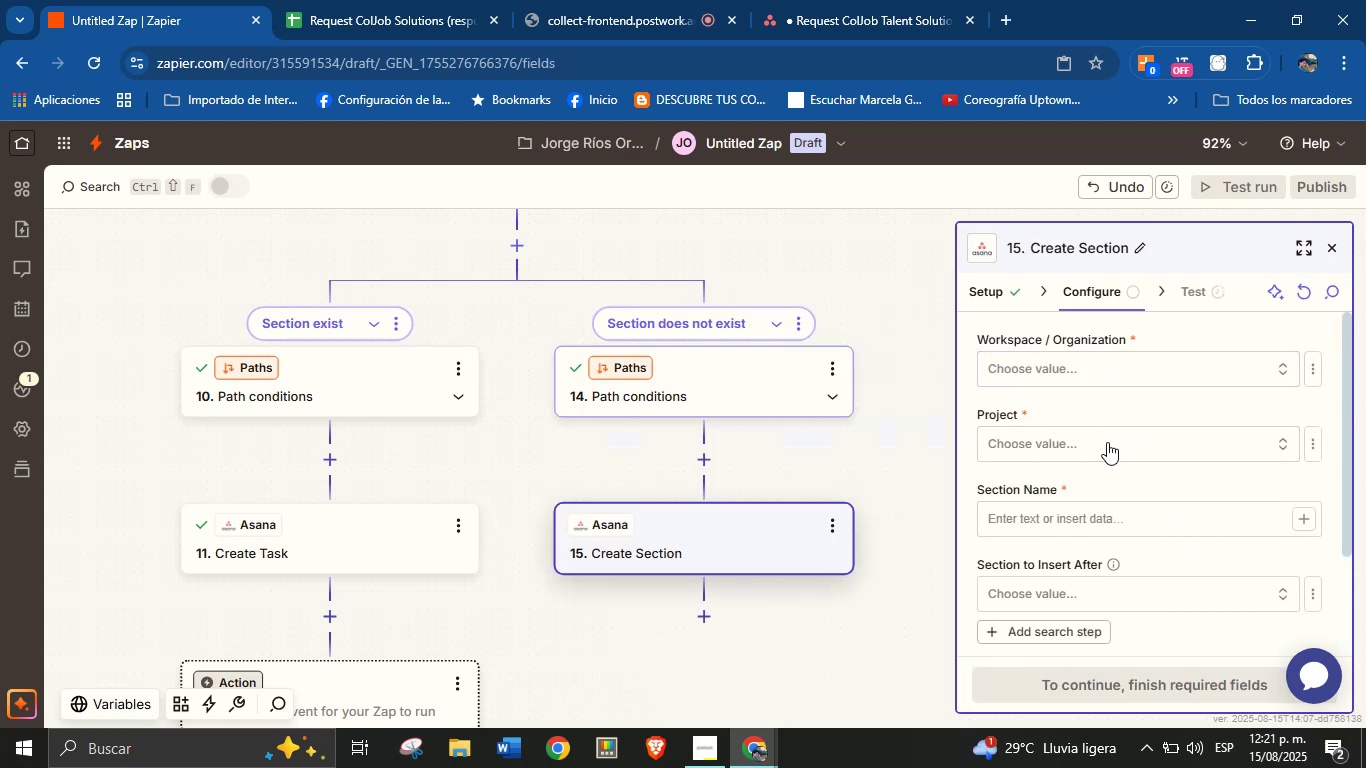 
left_click([1120, 444])
 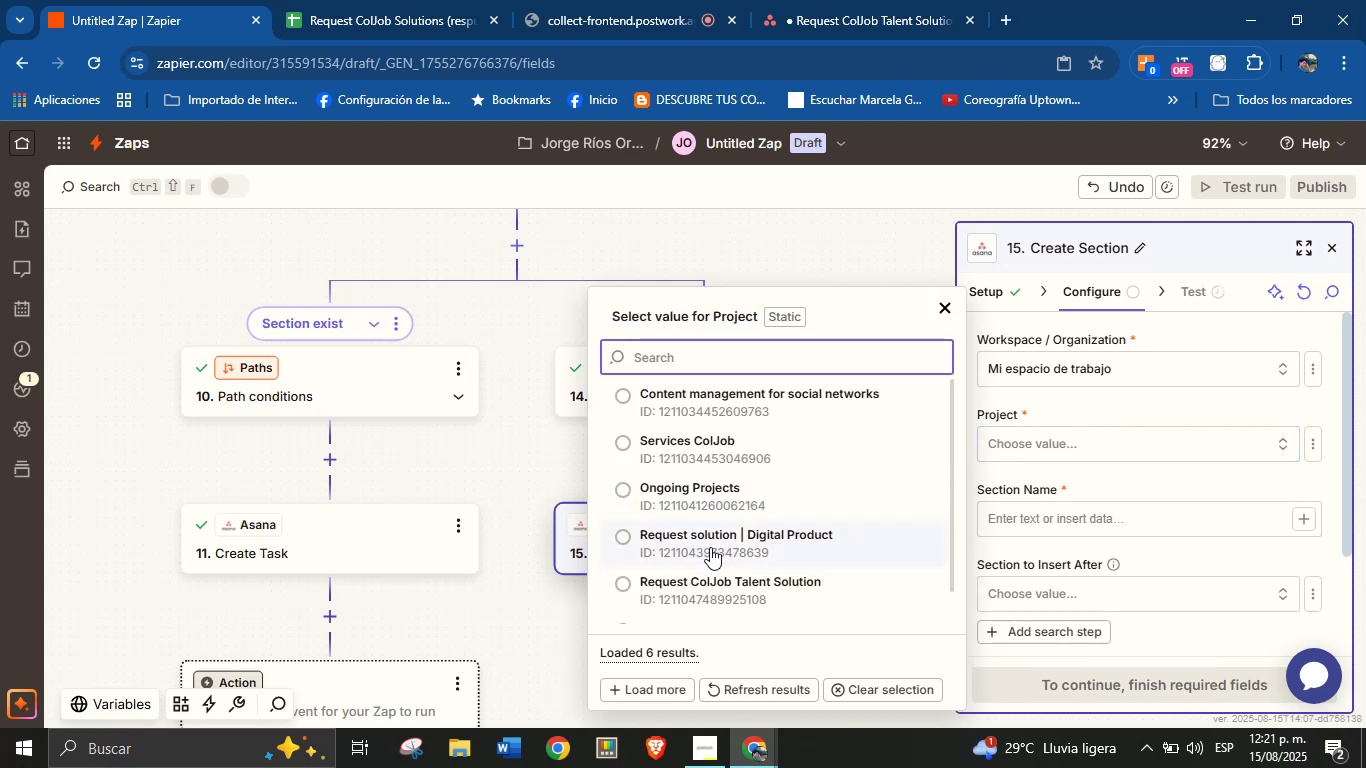 
left_click([795, 589])
 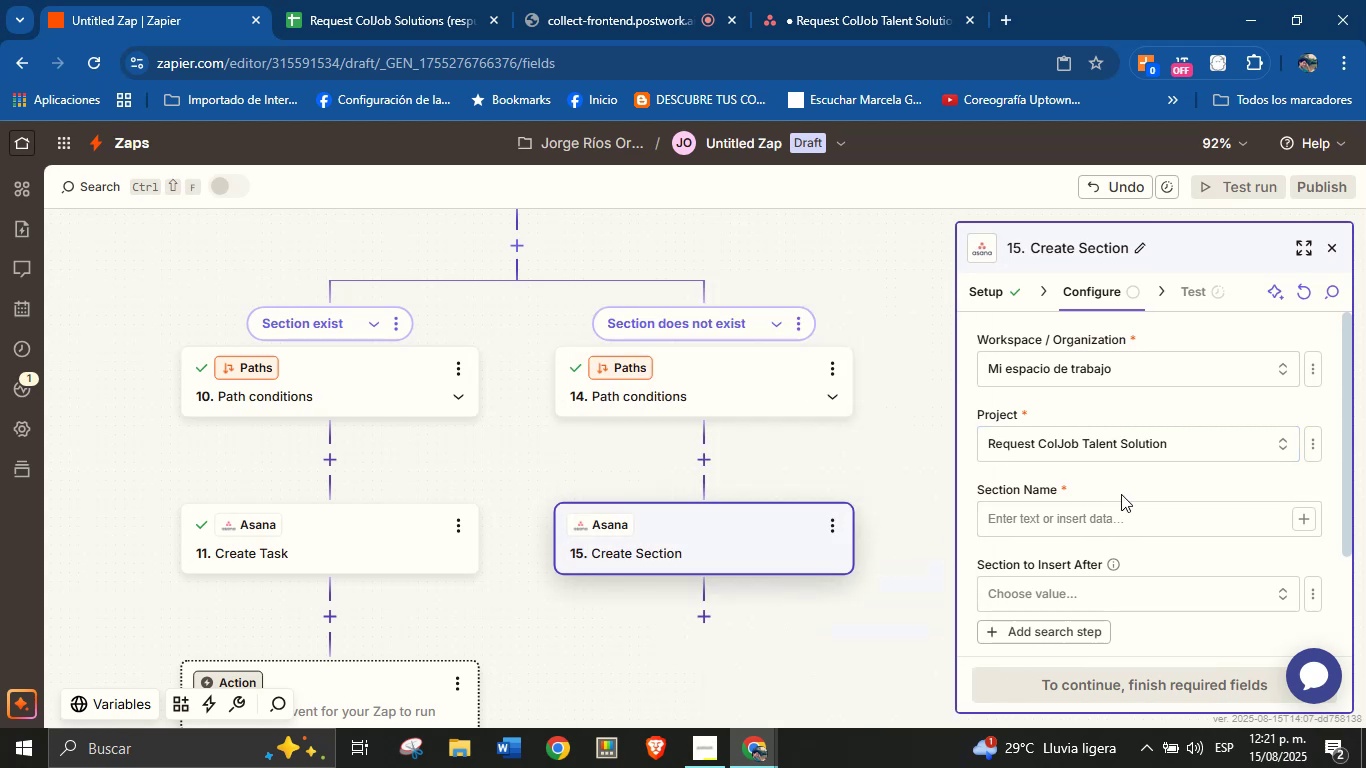 
left_click([1137, 486])
 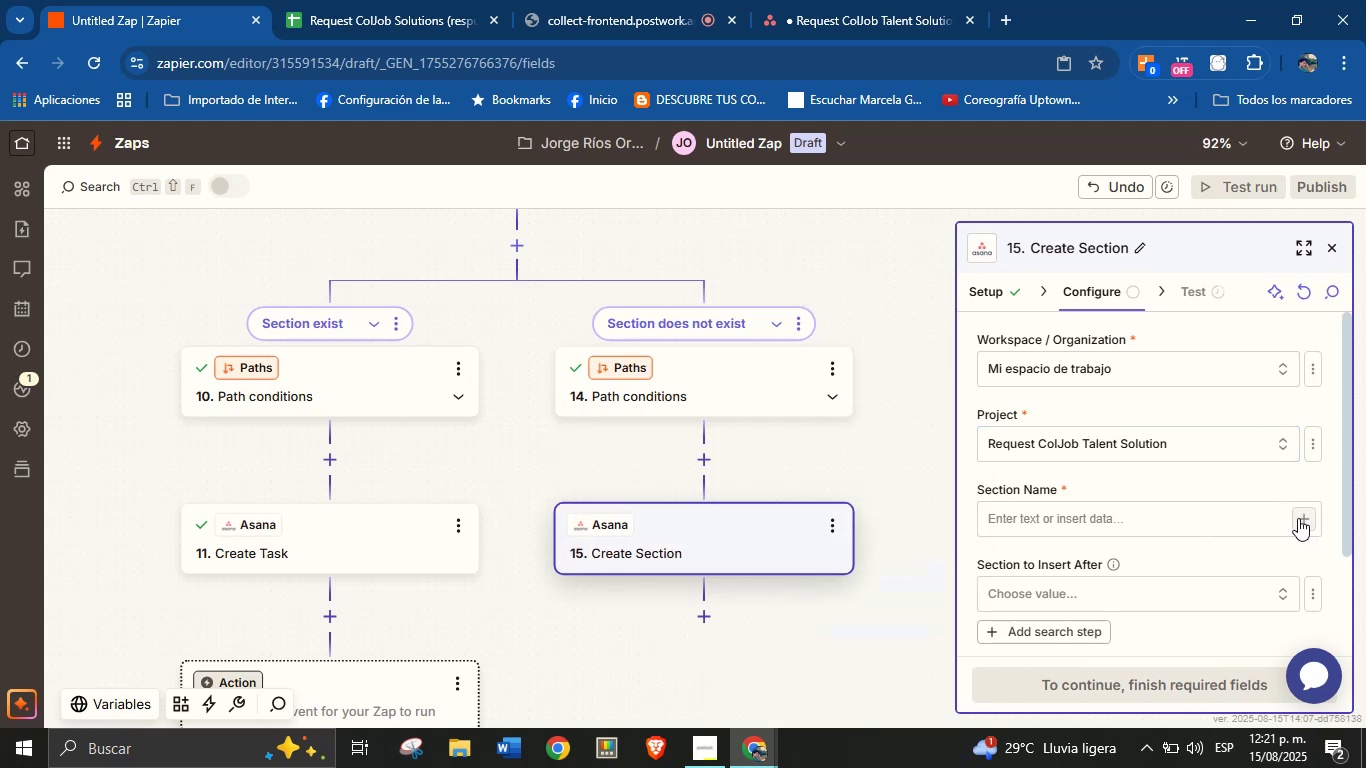 
left_click([1224, 523])
 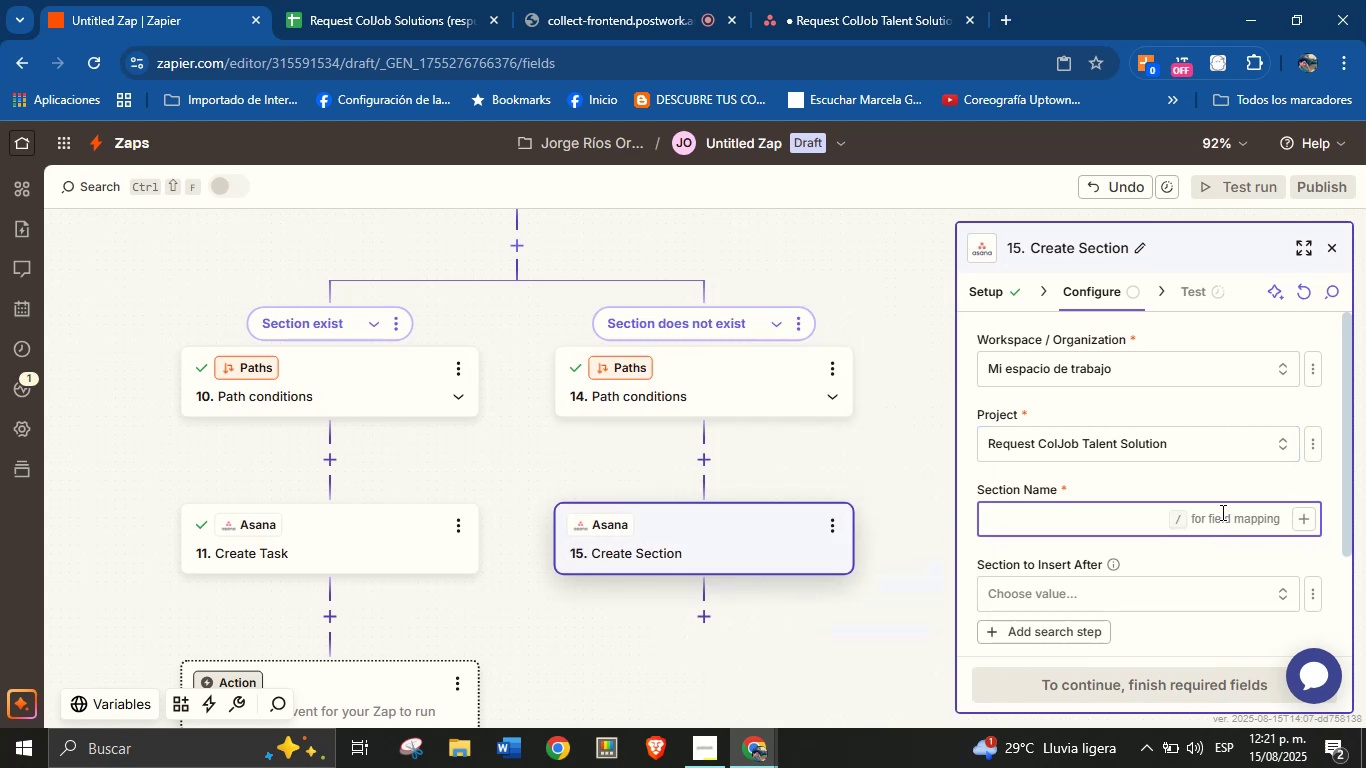 
left_click([1220, 501])
 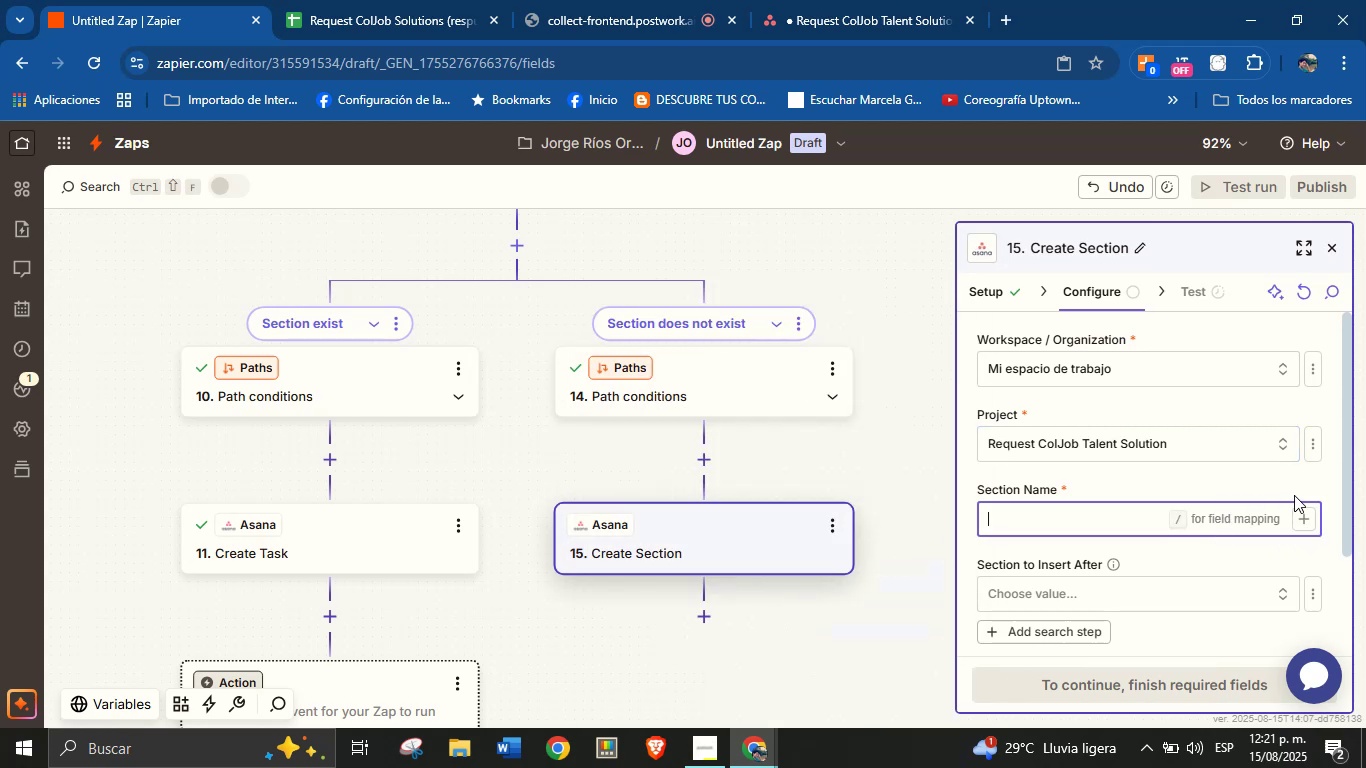 
left_click([1303, 464])
 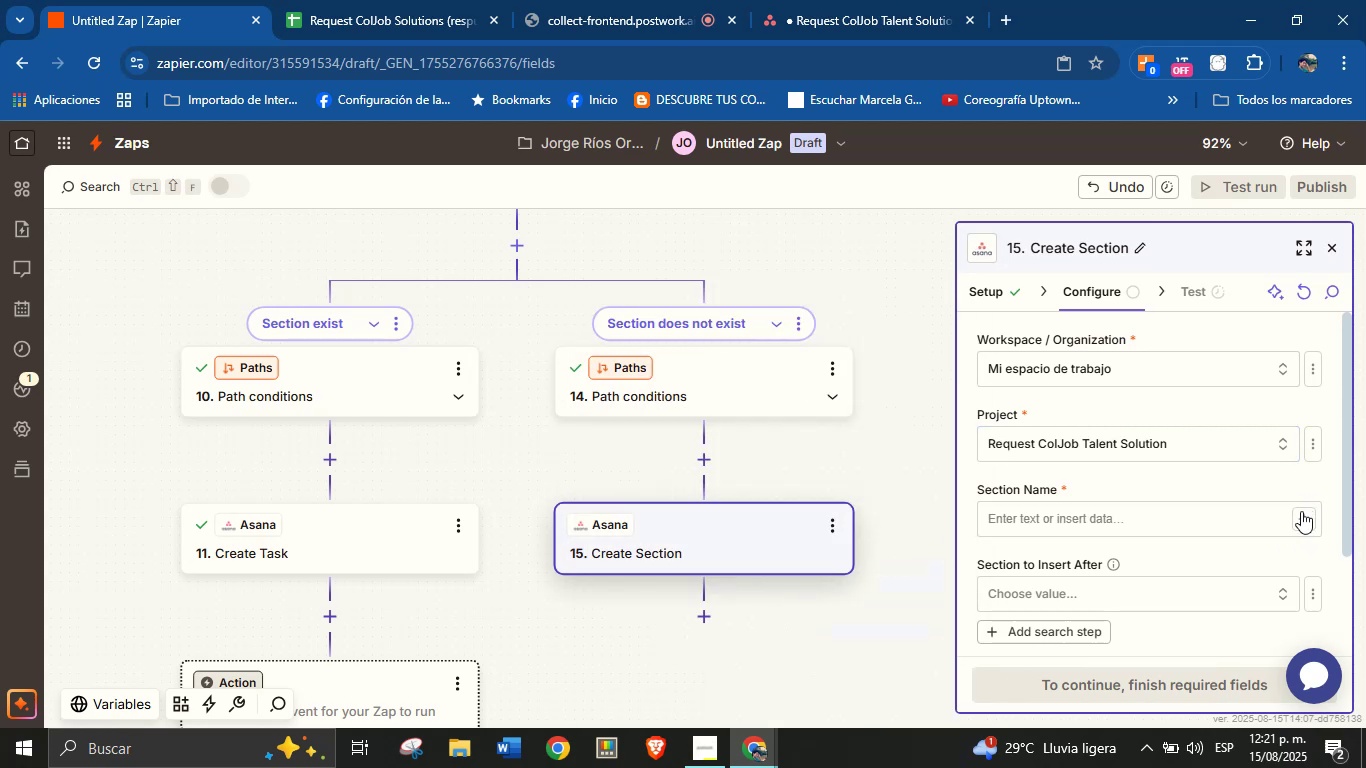 
left_click([1301, 521])
 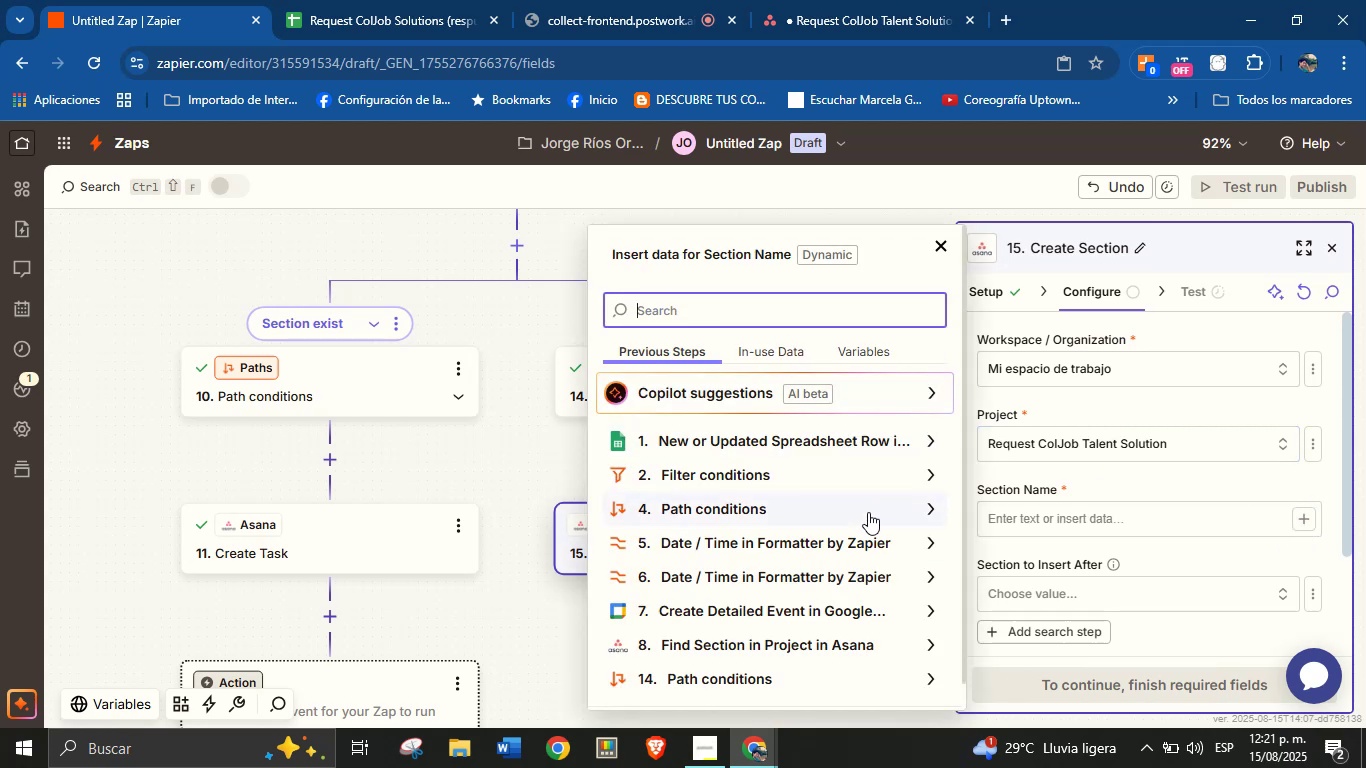 
left_click([1126, 485])
 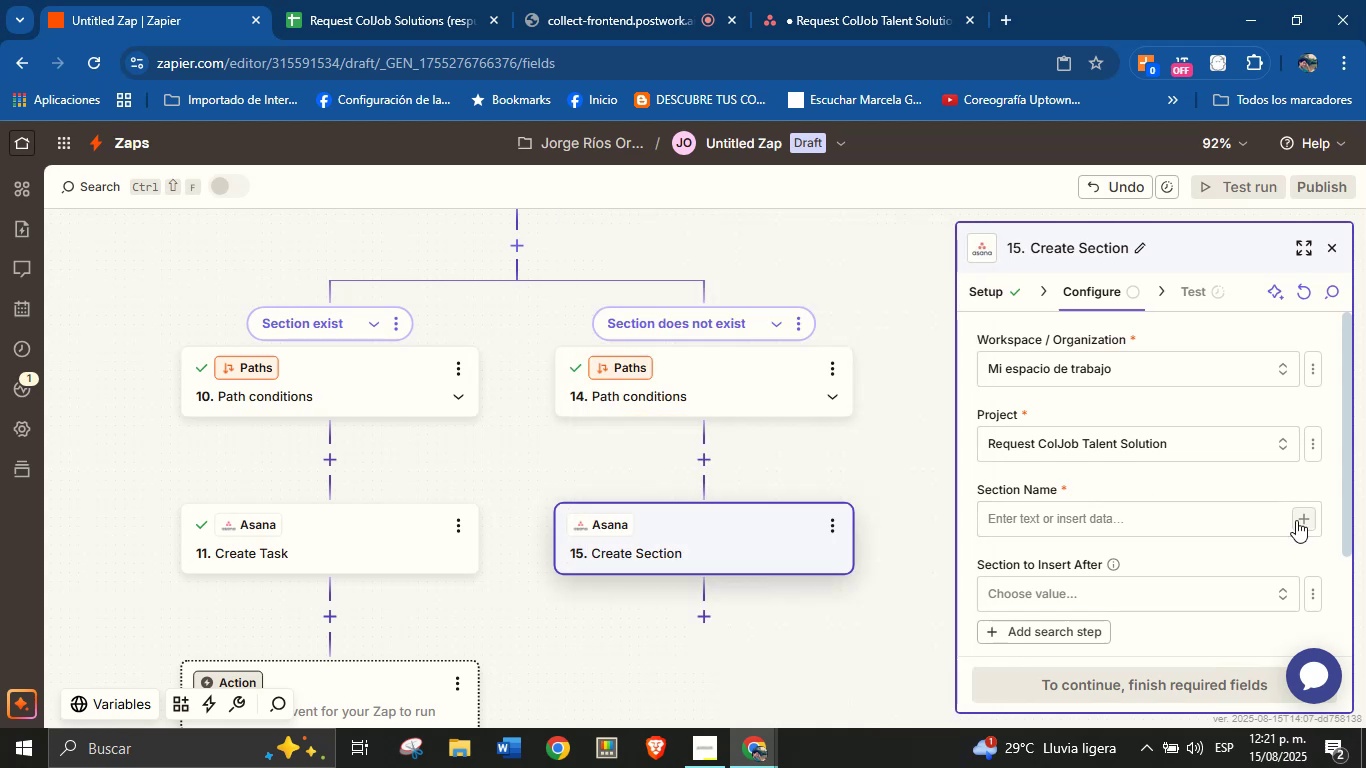 
left_click([1296, 520])
 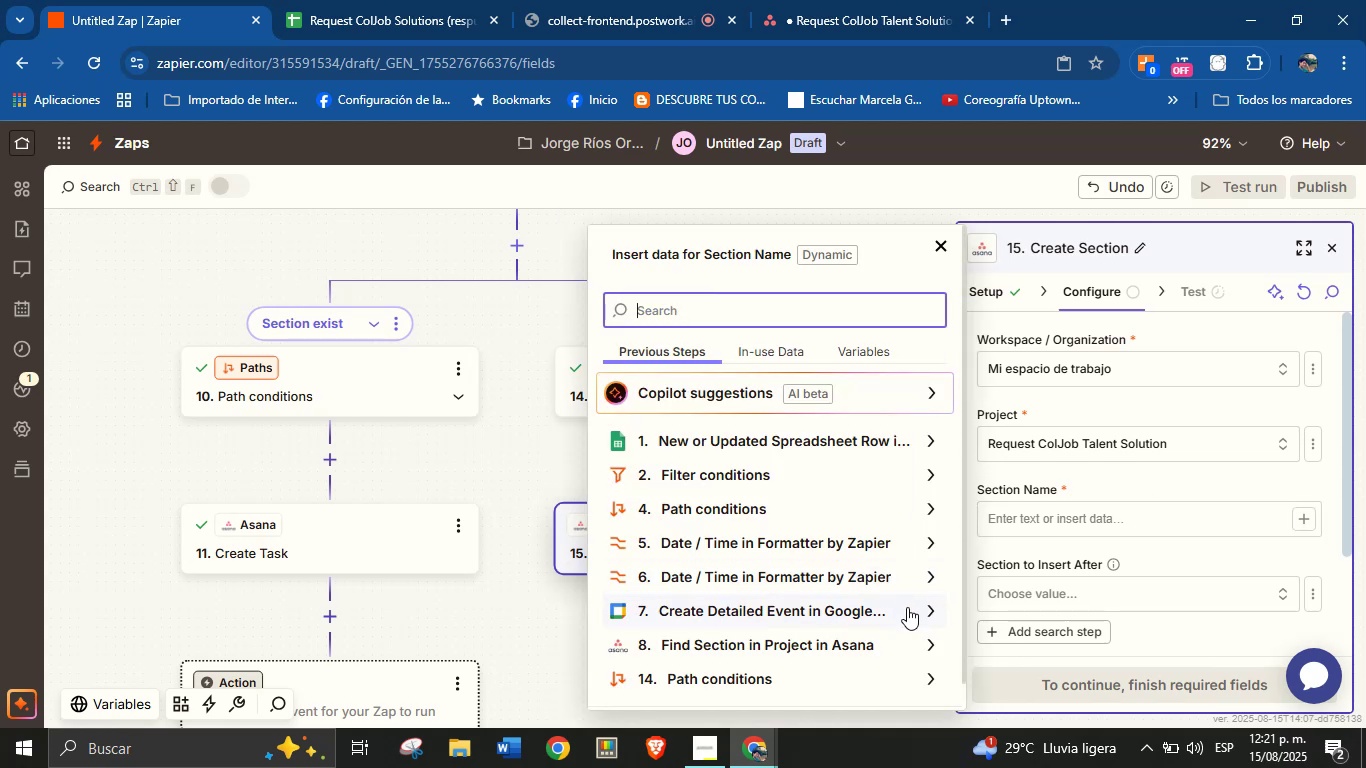 
scroll: coordinate [883, 554], scroll_direction: down, amount: 1.0
 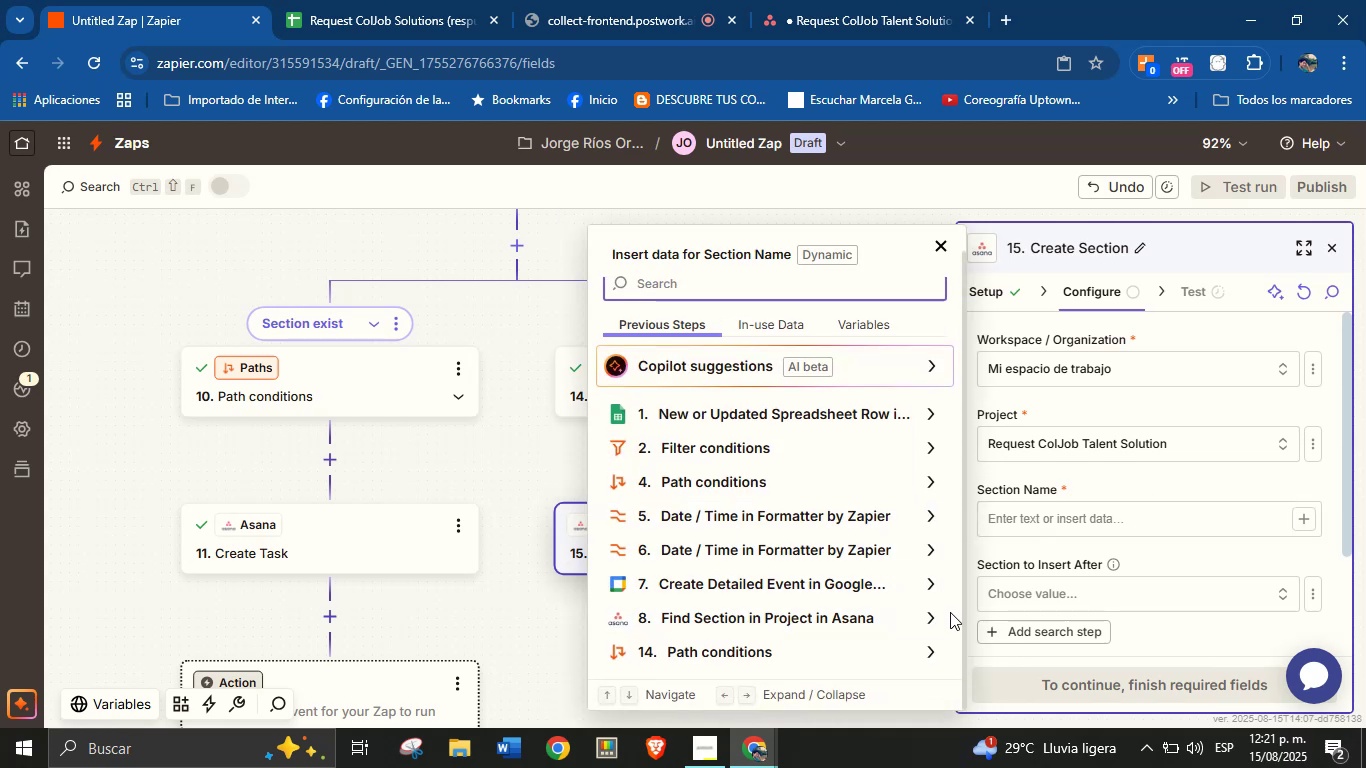 
wait(5.6)
 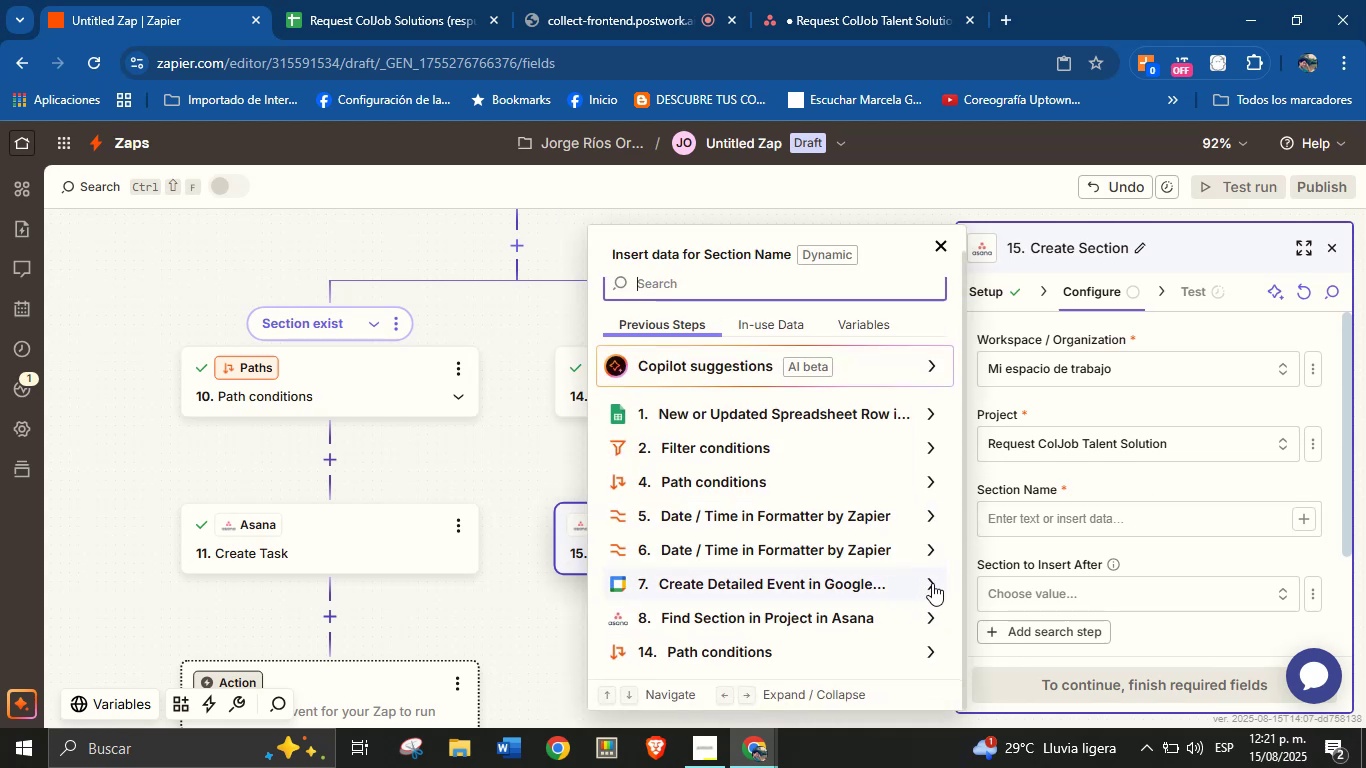 
left_click([936, 615])
 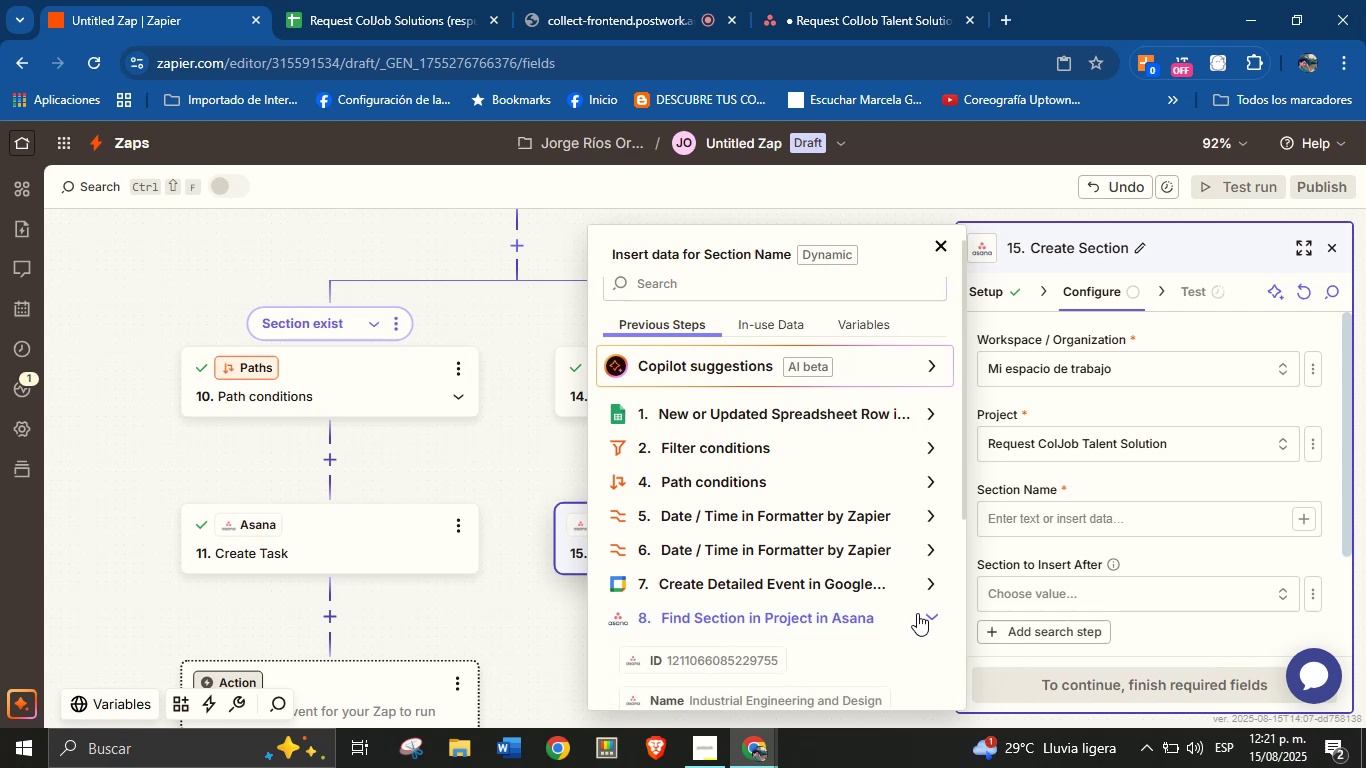 
scroll: coordinate [799, 552], scroll_direction: down, amount: 1.0
 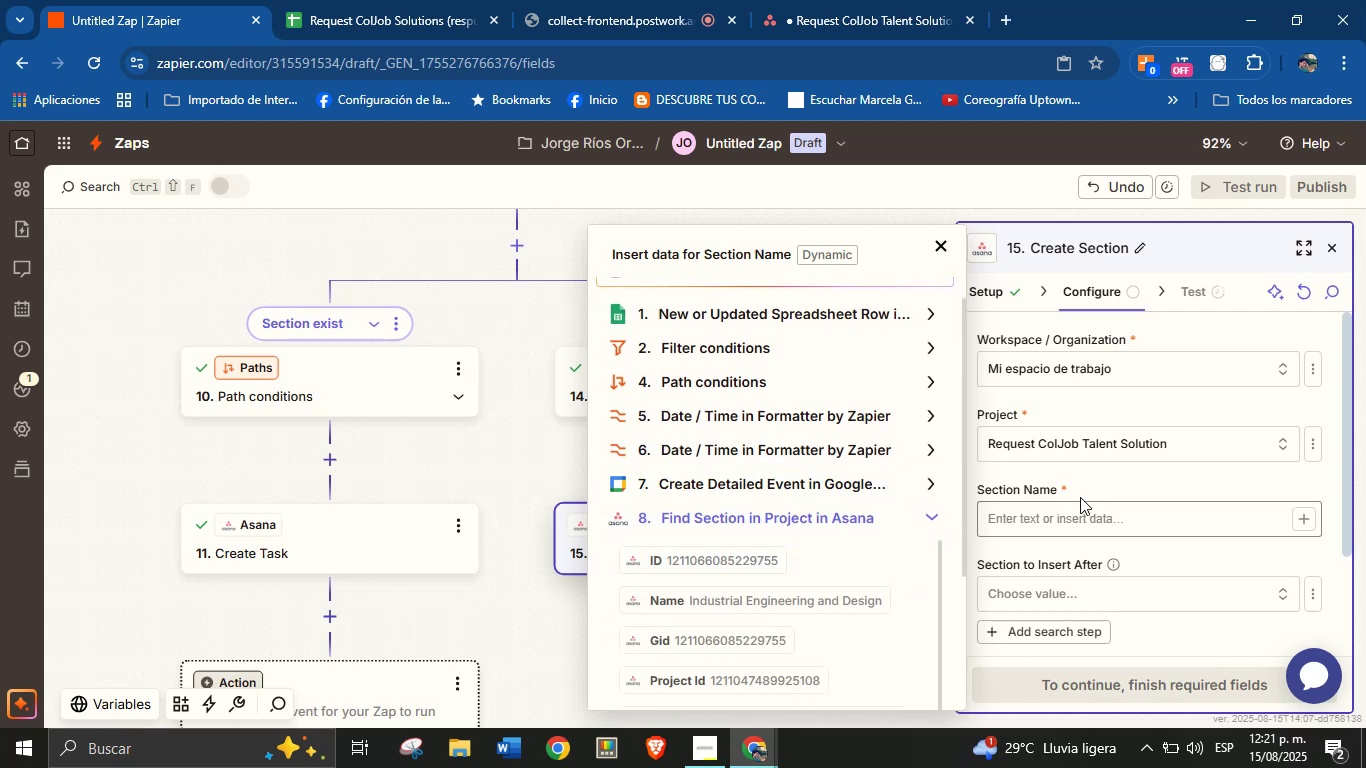 
left_click([1087, 490])
 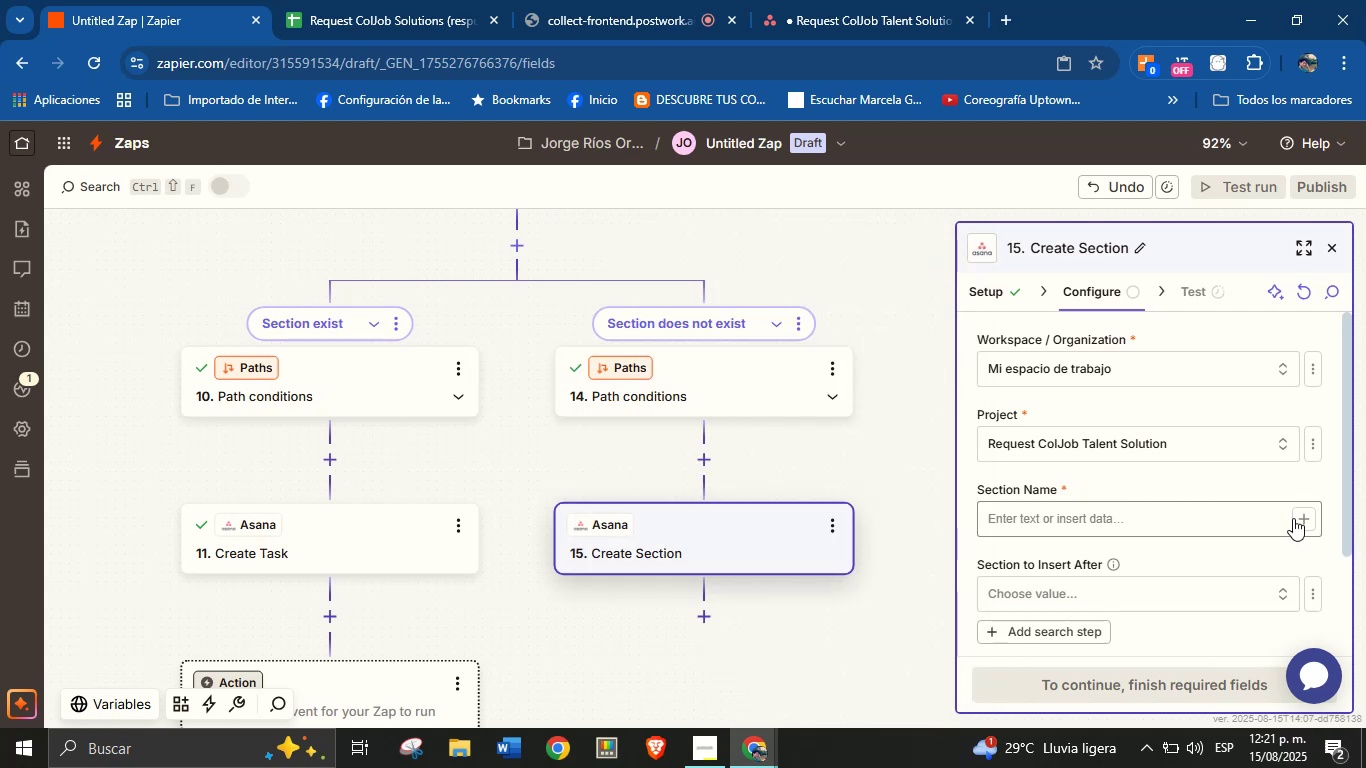 
left_click([1298, 519])
 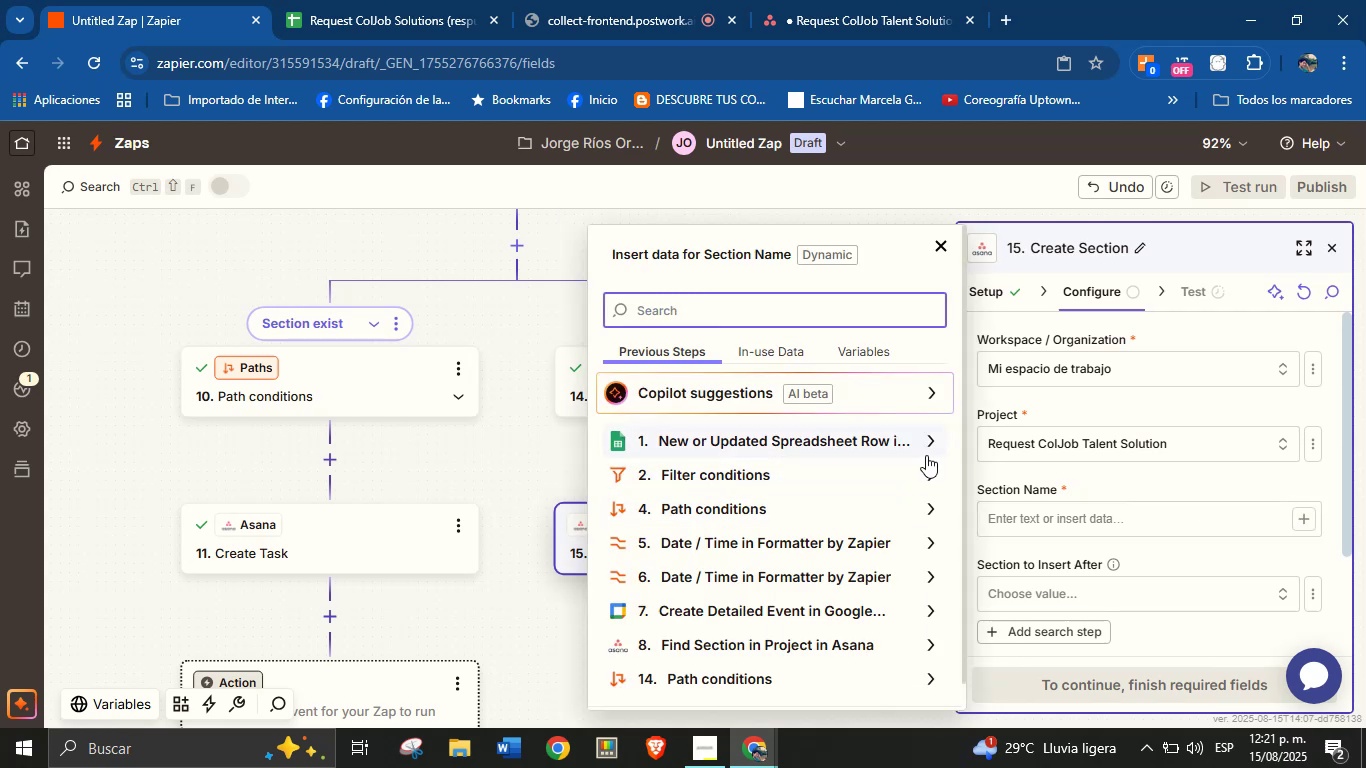 
left_click([928, 451])
 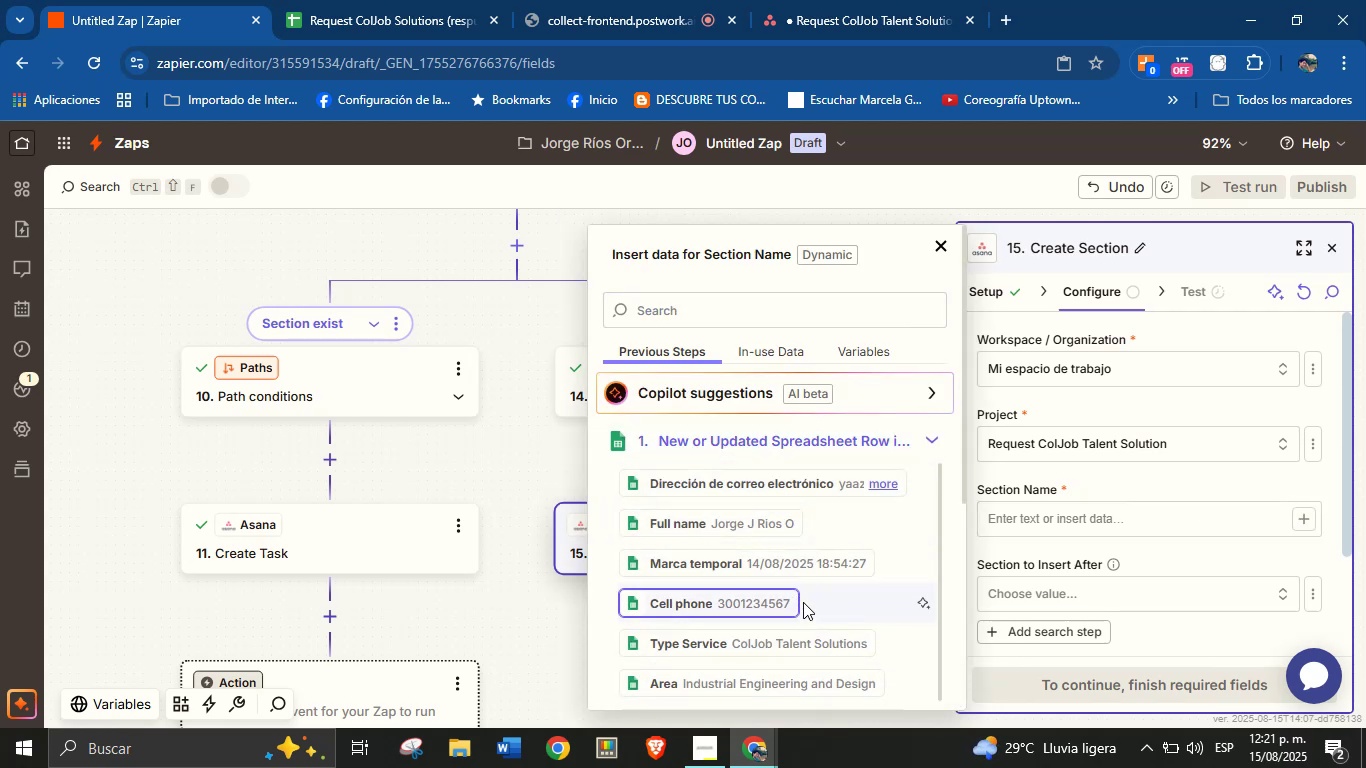 
left_click([788, 674])
 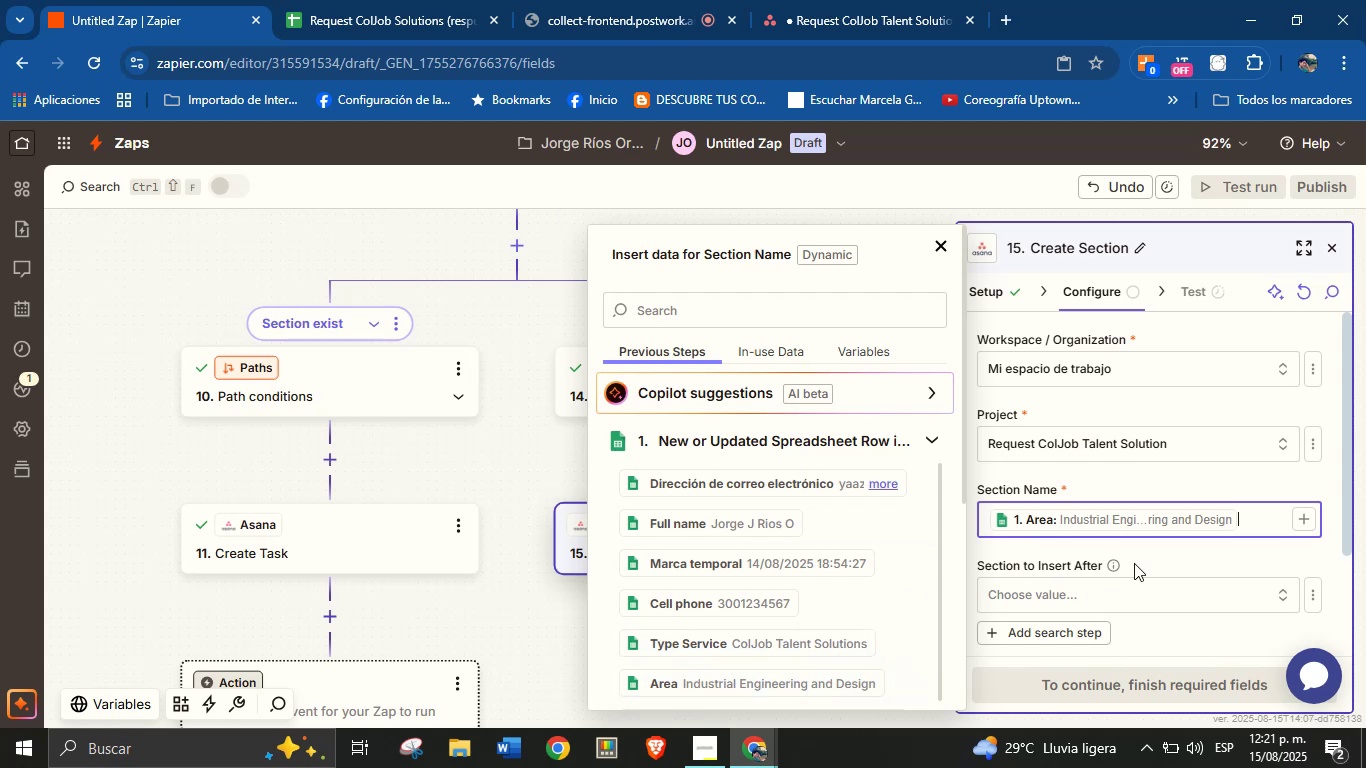 
left_click([1145, 559])
 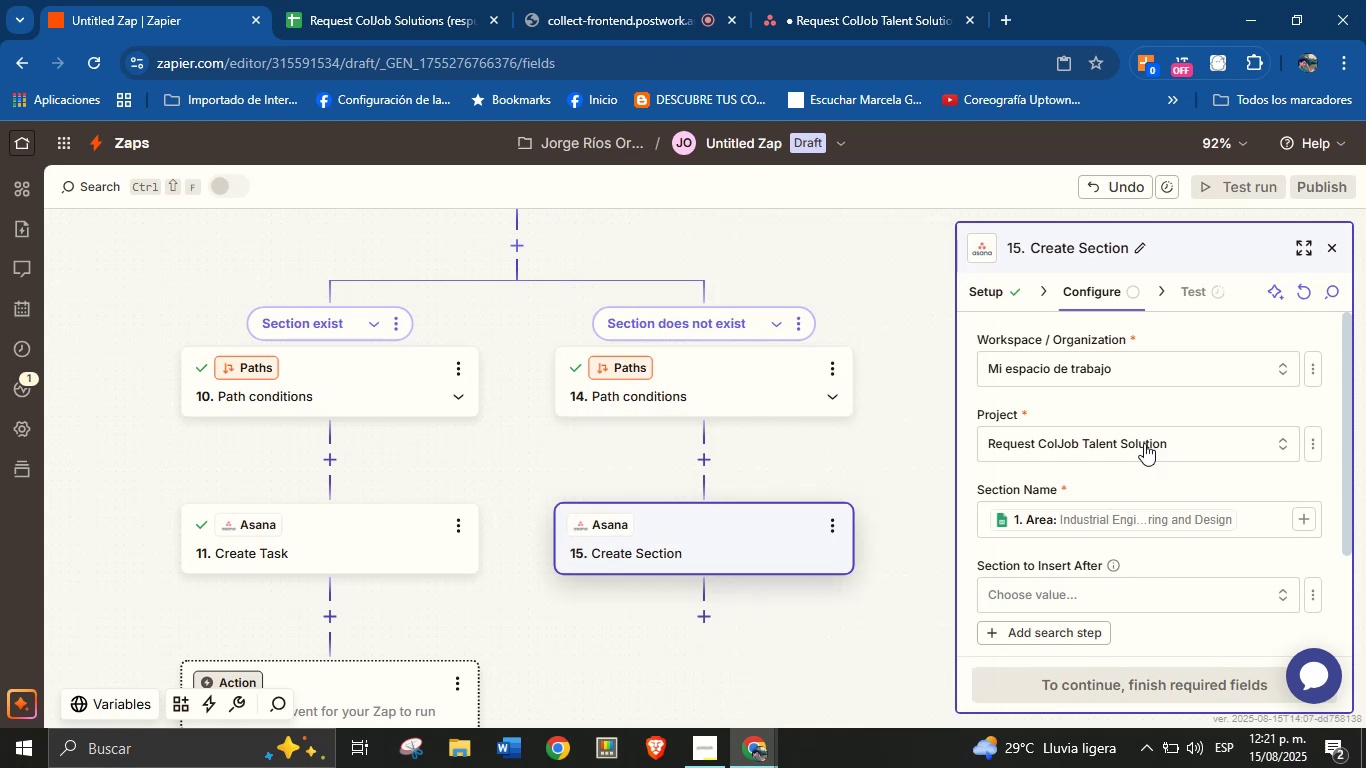 
scroll: coordinate [1156, 494], scroll_direction: down, amount: 3.0
 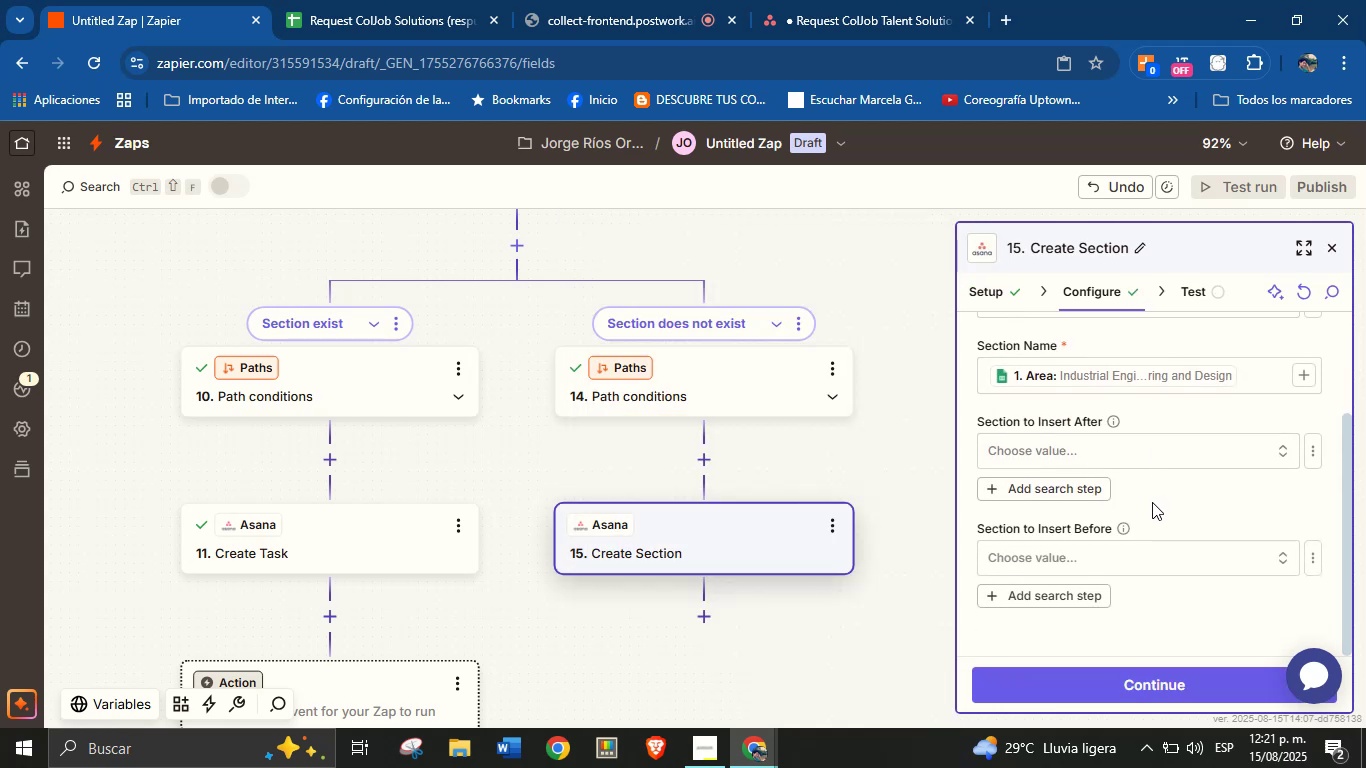 
scroll: coordinate [1106, 527], scroll_direction: up, amount: 3.0
 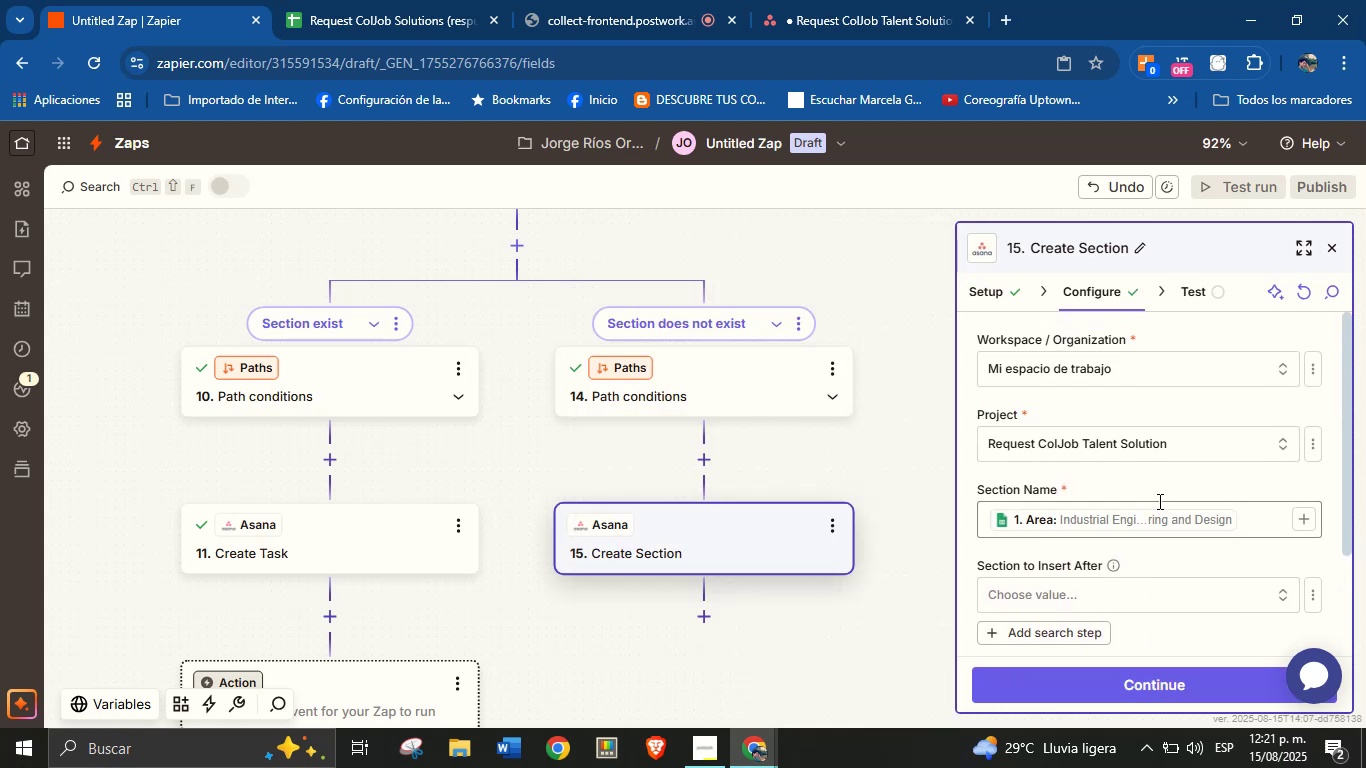 
scroll: coordinate [1164, 518], scroll_direction: down, amount: 1.0
 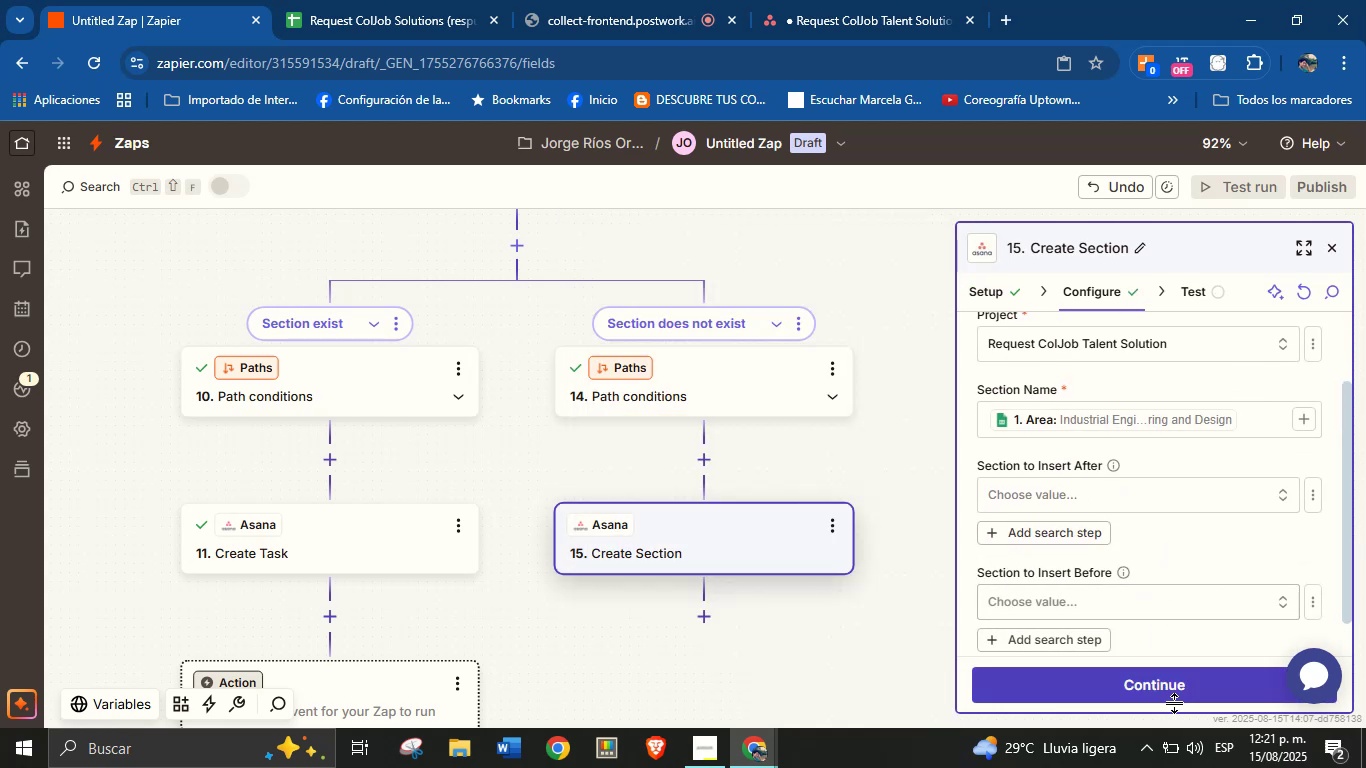 
left_click([1178, 680])
 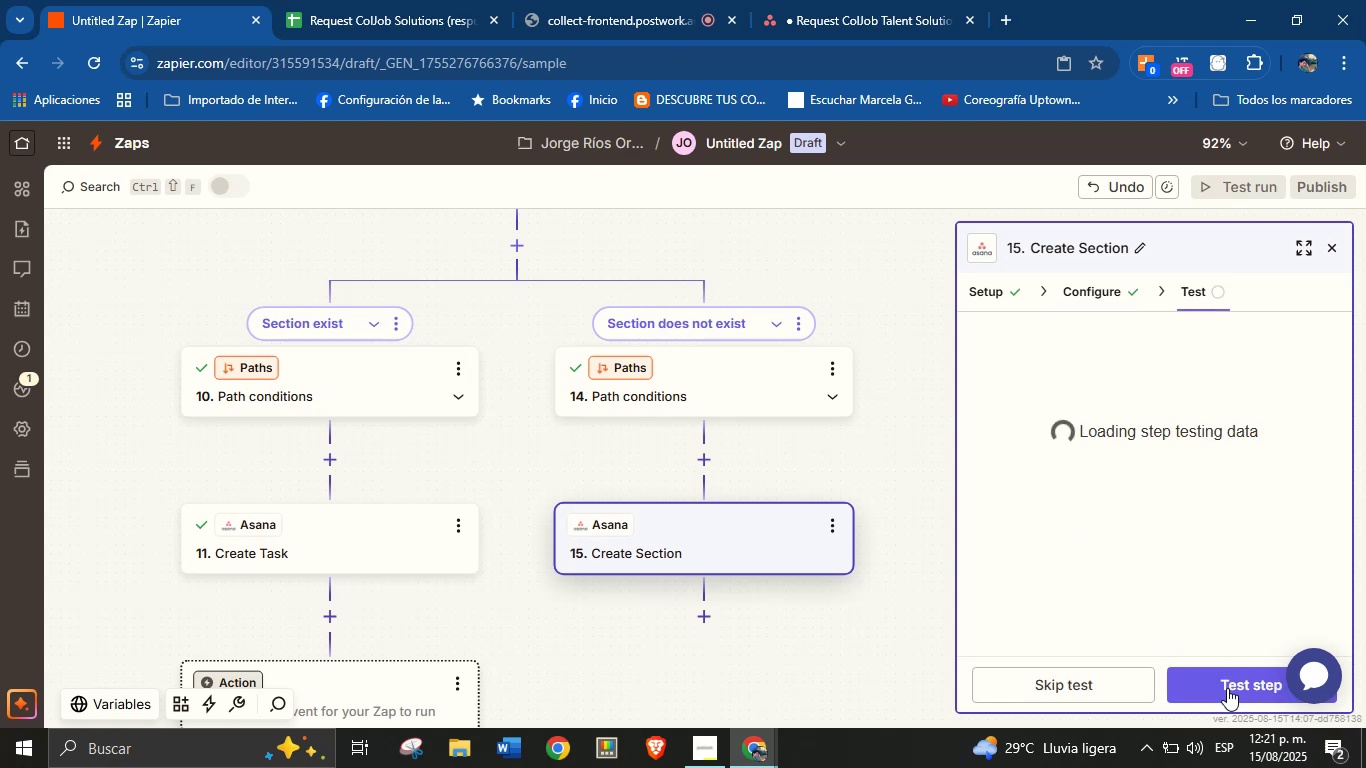 
left_click([1227, 688])
 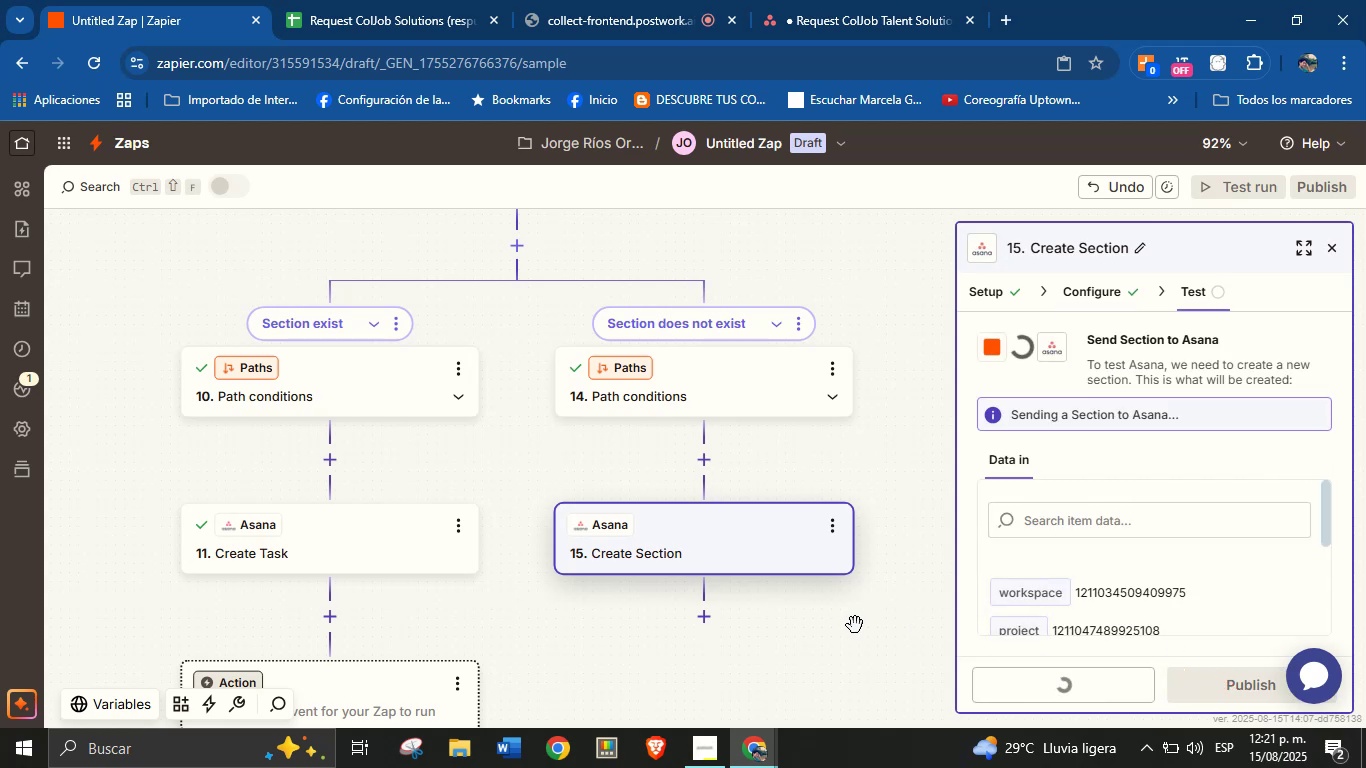 
left_click_drag(start_coordinate=[886, 625], to_coordinate=[883, 545])
 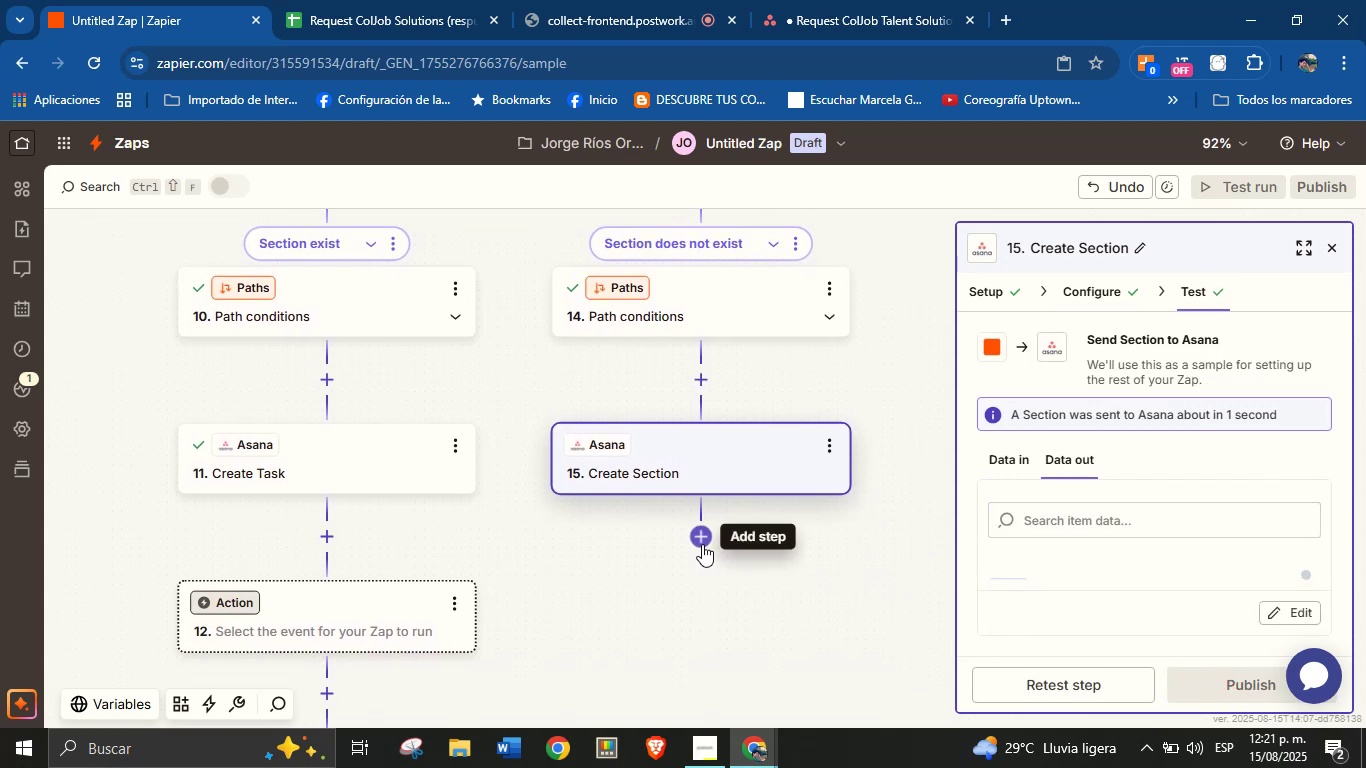 
left_click_drag(start_coordinate=[688, 585], to_coordinate=[683, 548])
 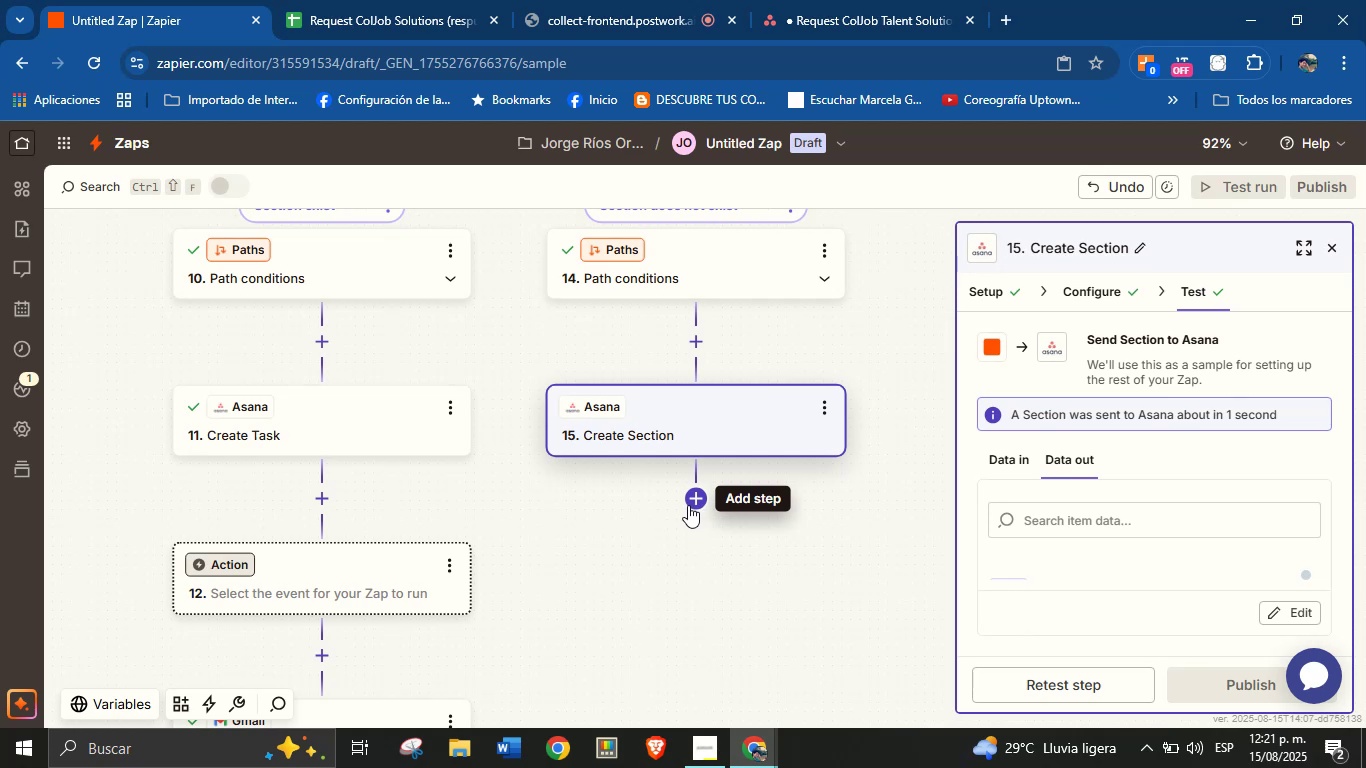 
left_click([693, 504])
 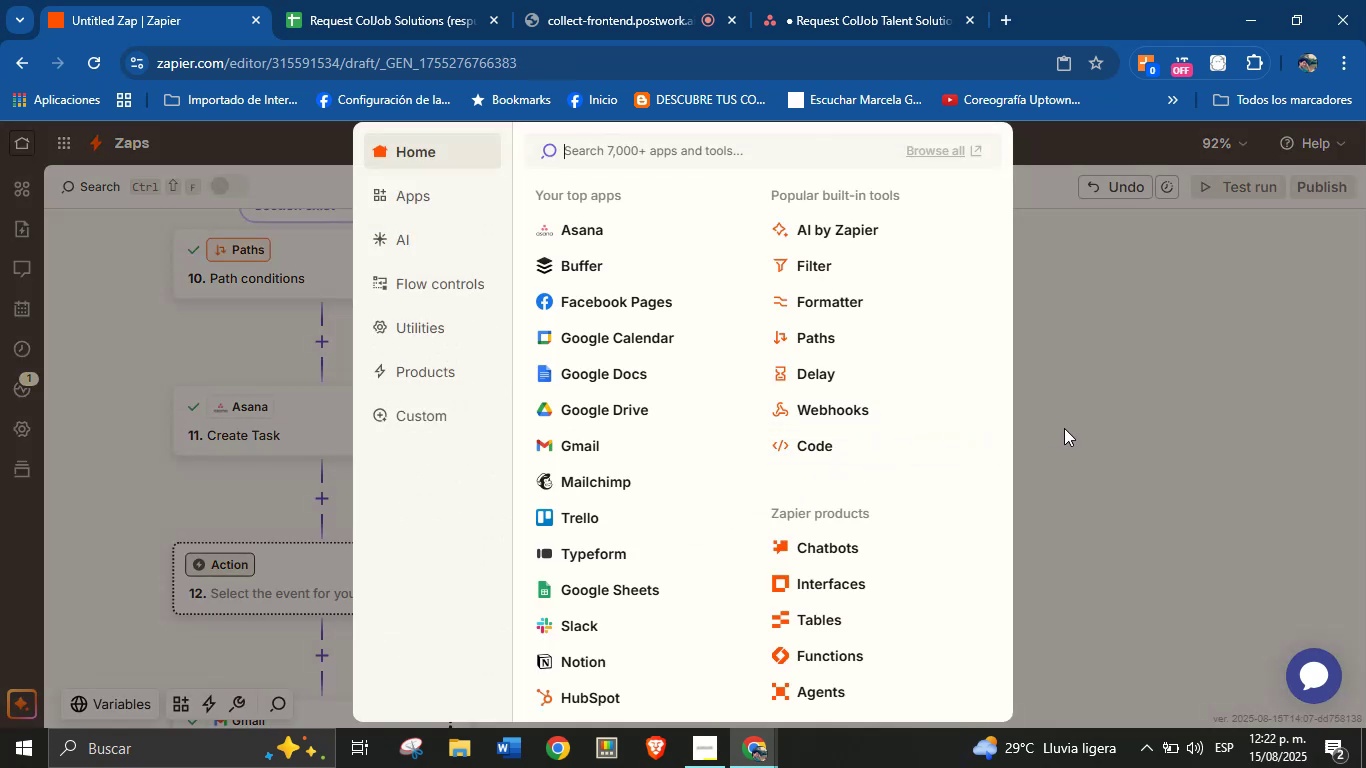 
wait(5.78)
 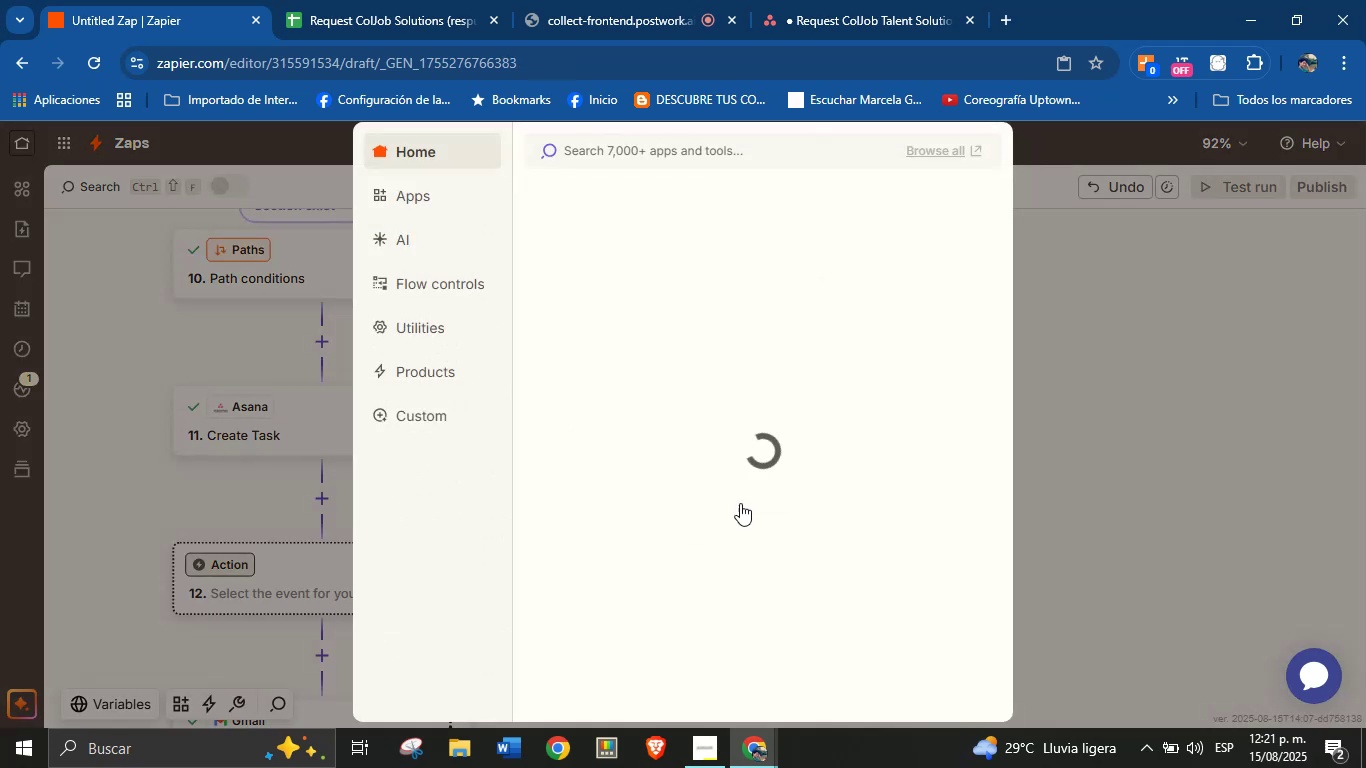 
left_click([1064, 428])
 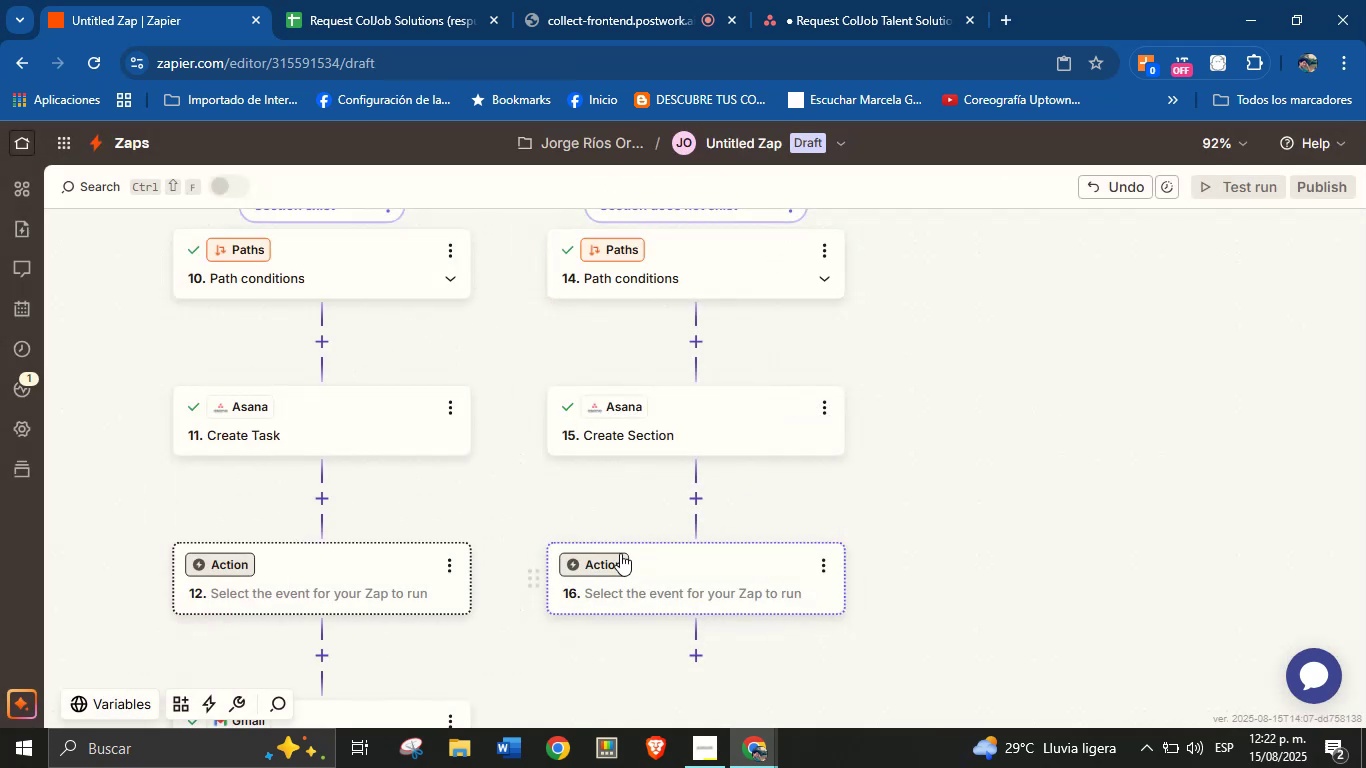 
left_click([601, 559])
 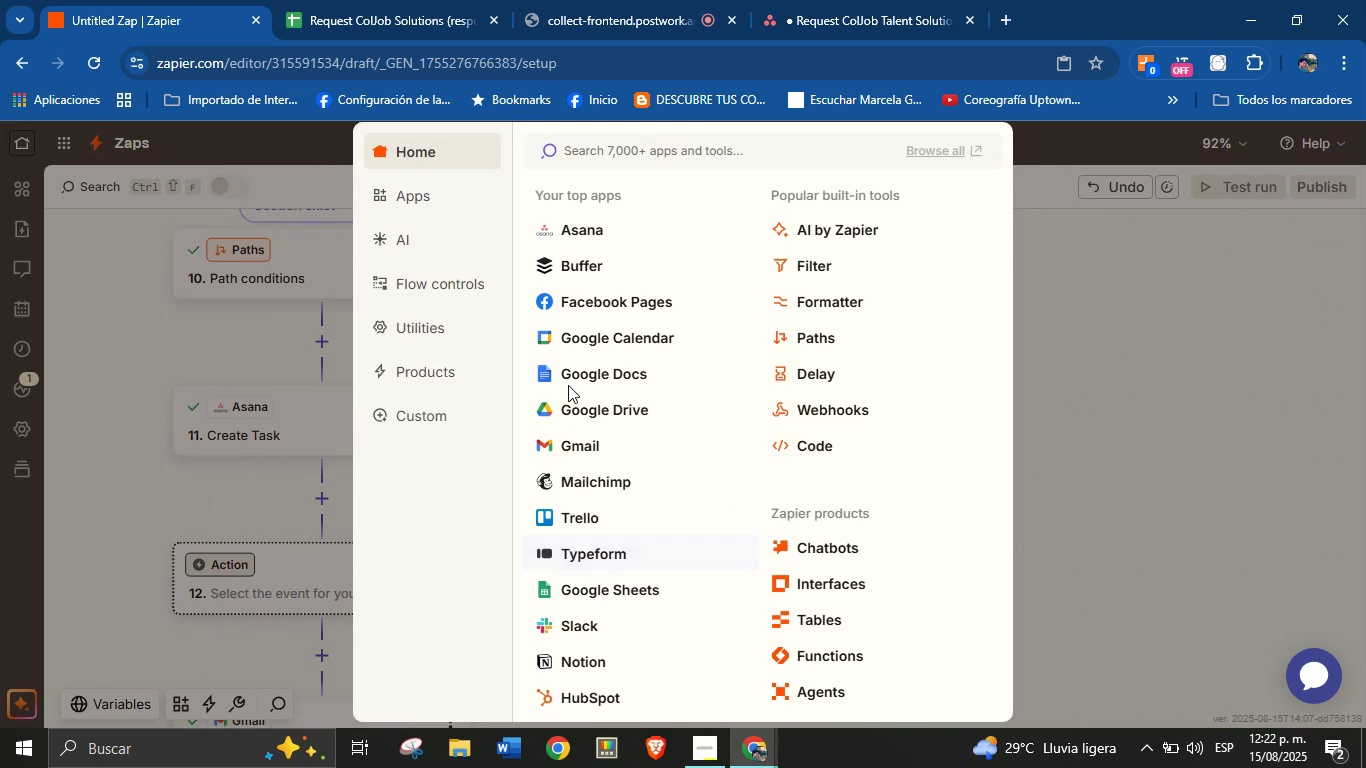 
left_click([587, 226])
 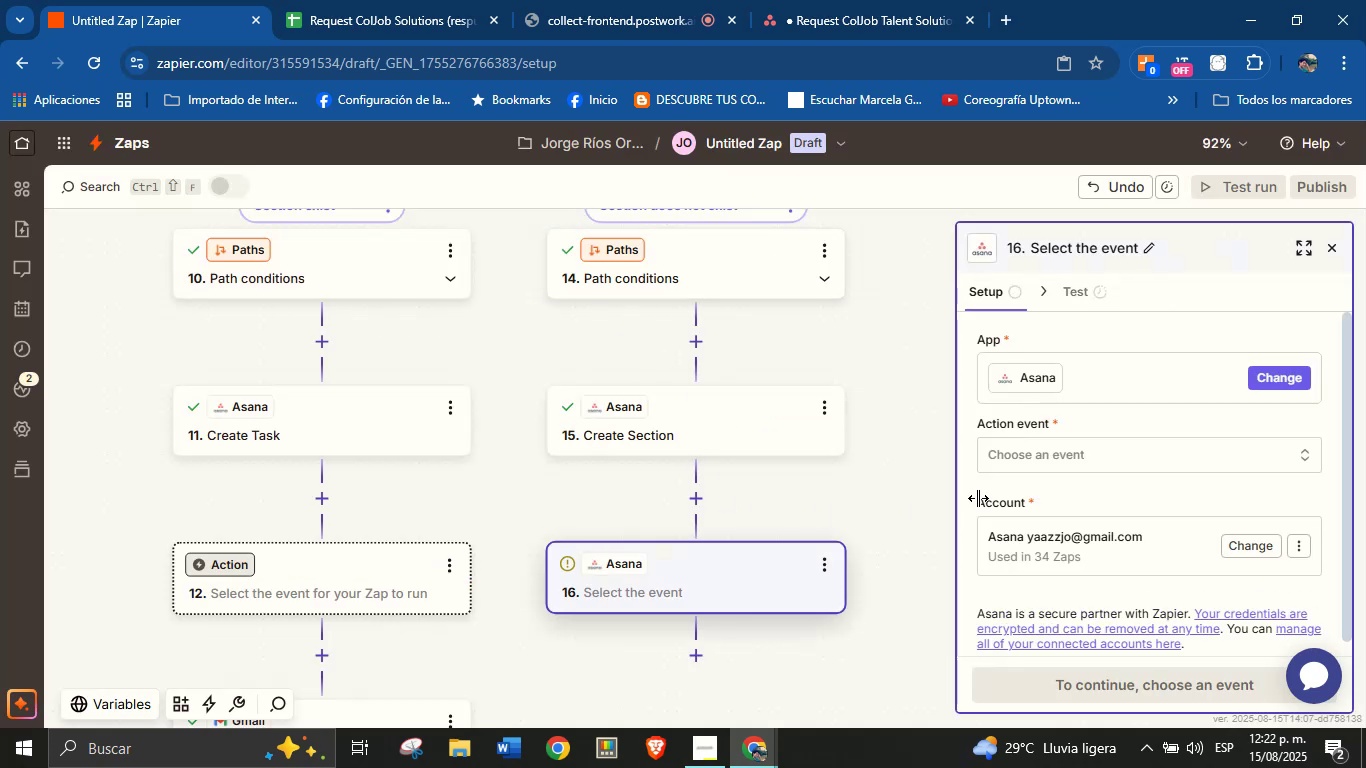 
left_click([1061, 460])
 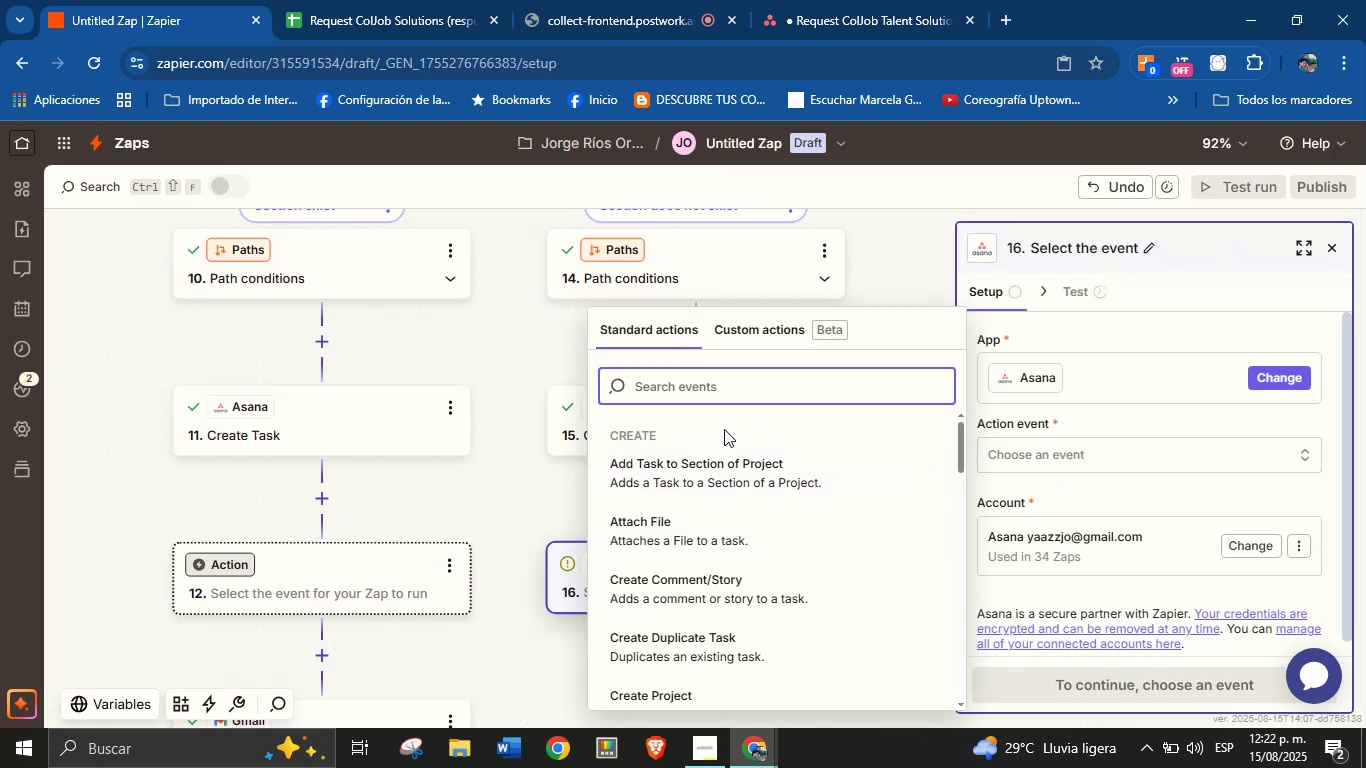 
type(task)
 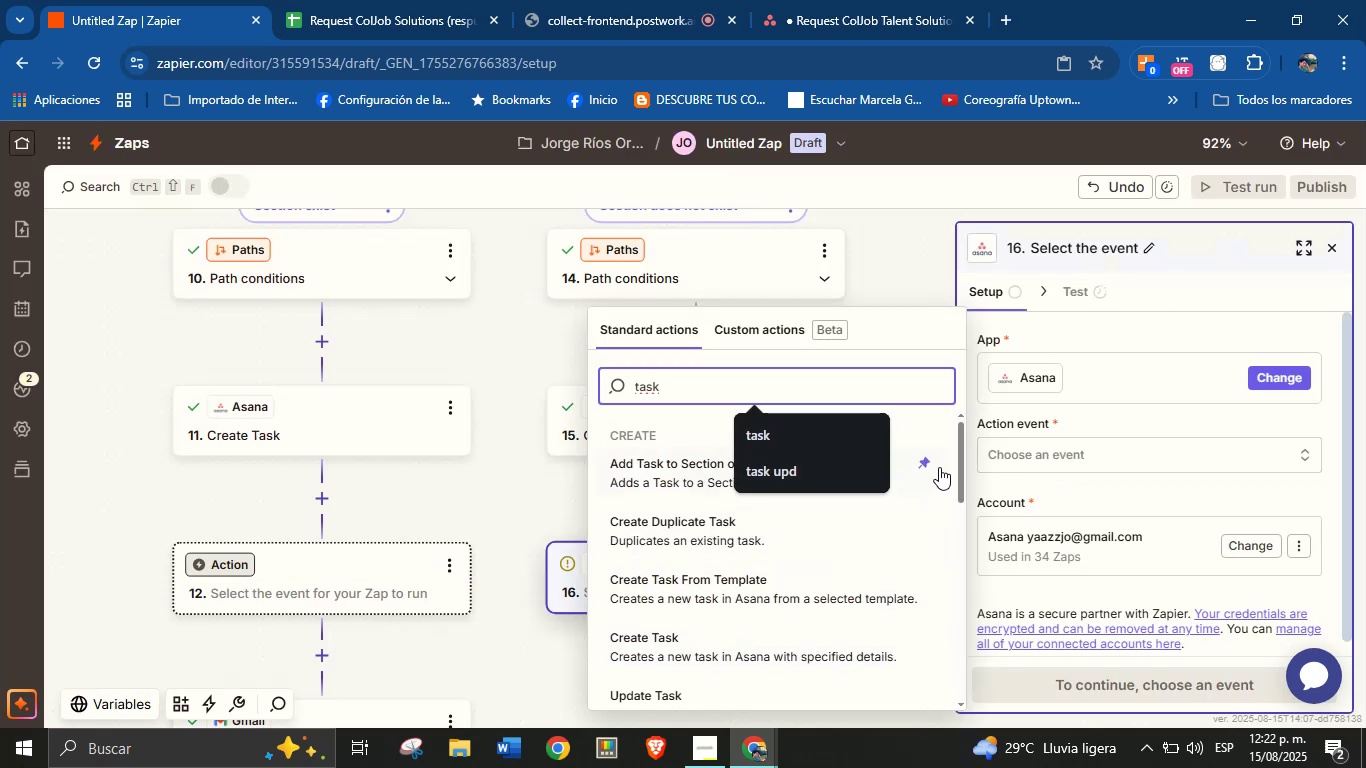 
left_click([960, 449])
 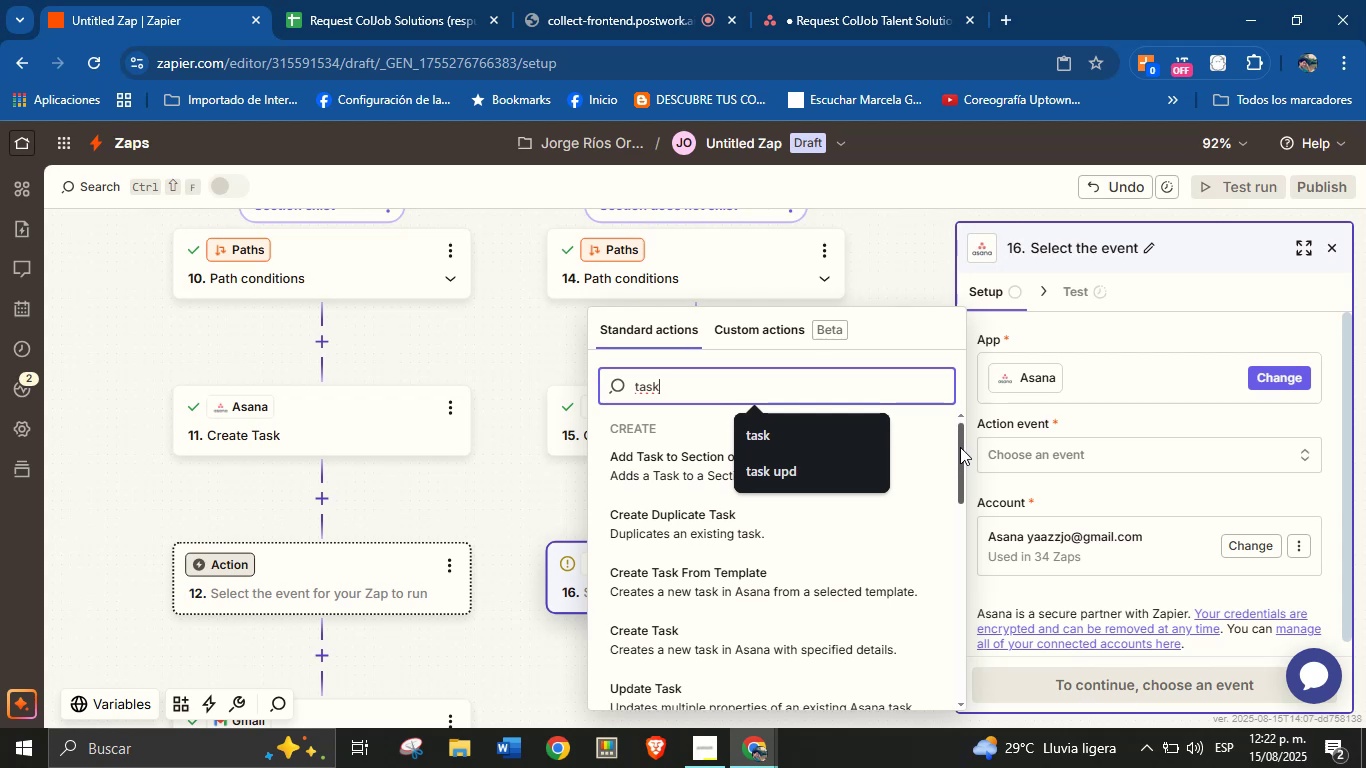 
left_click([960, 445])
 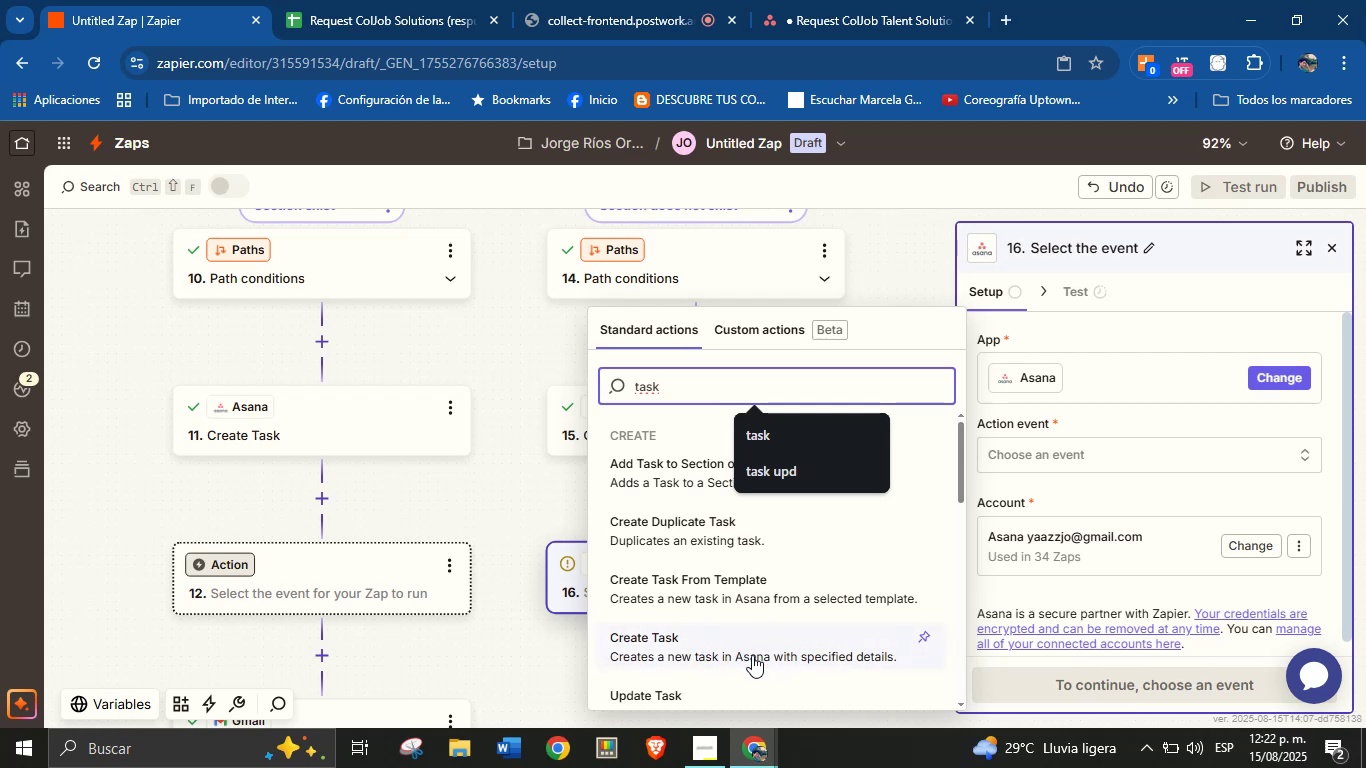 
wait(6.58)
 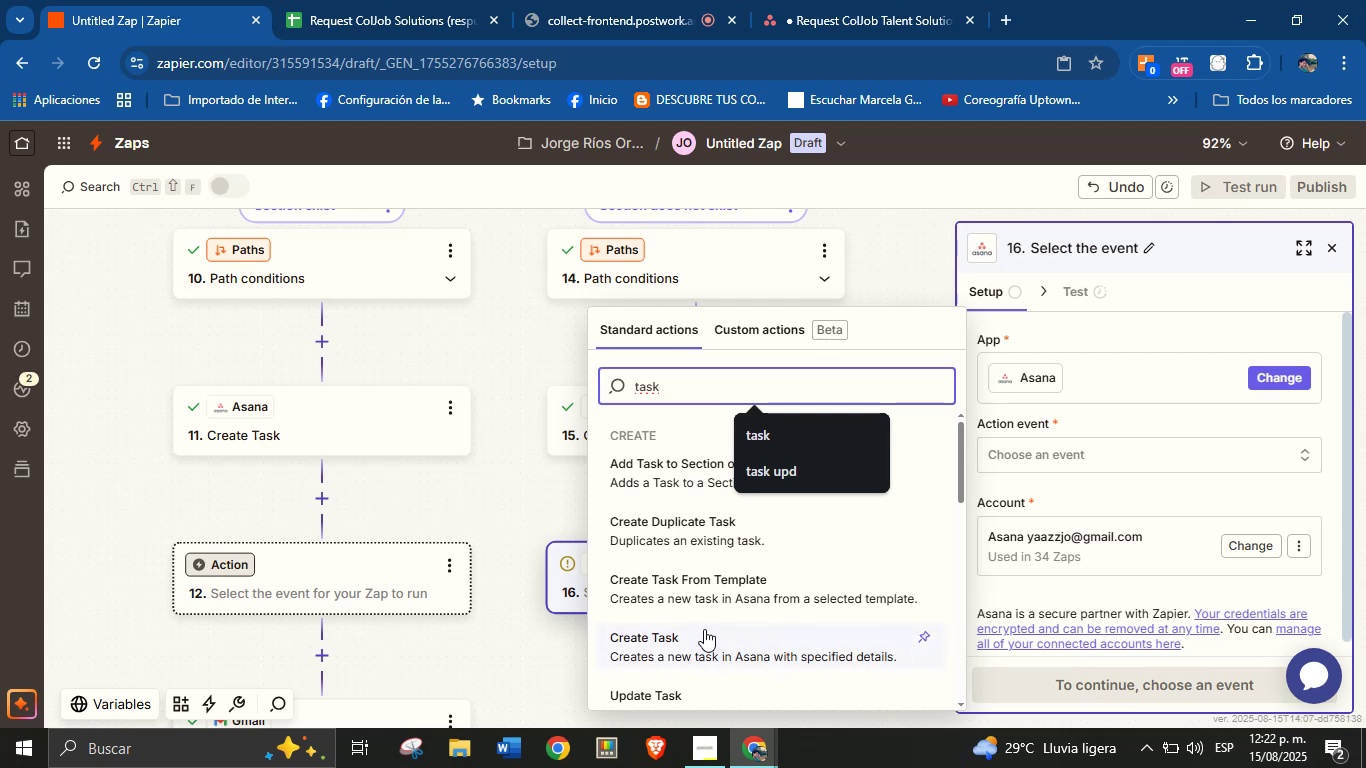 
left_click([747, 644])
 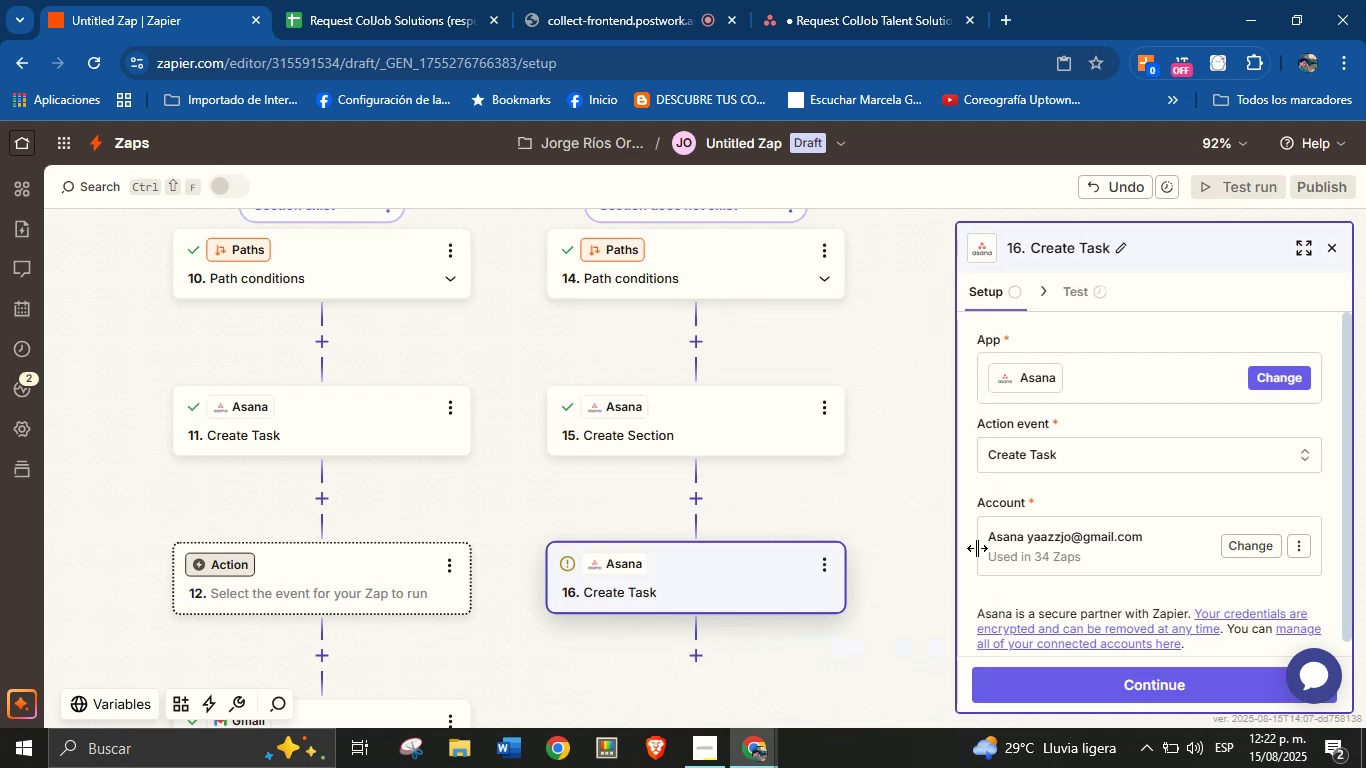 
scroll: coordinate [1128, 461], scroll_direction: down, amount: 3.0
 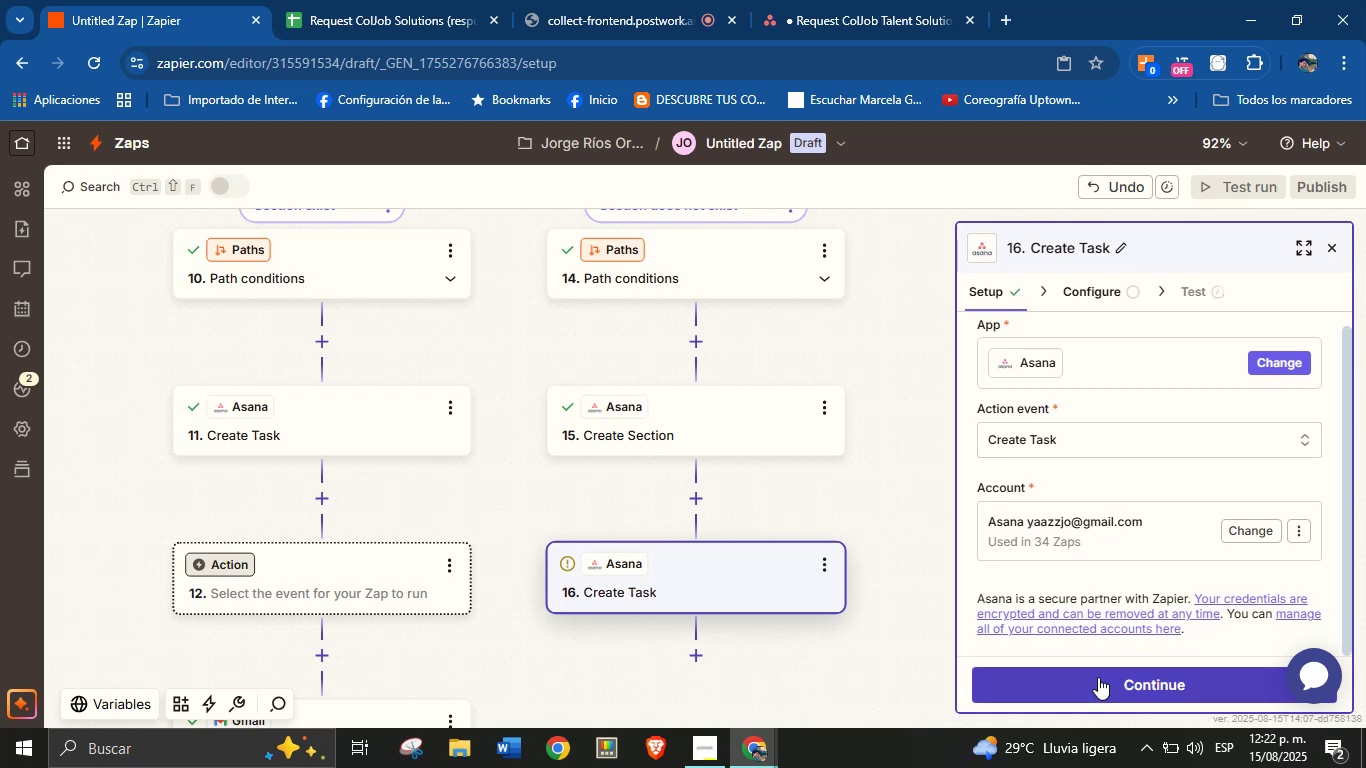 
left_click([1112, 680])
 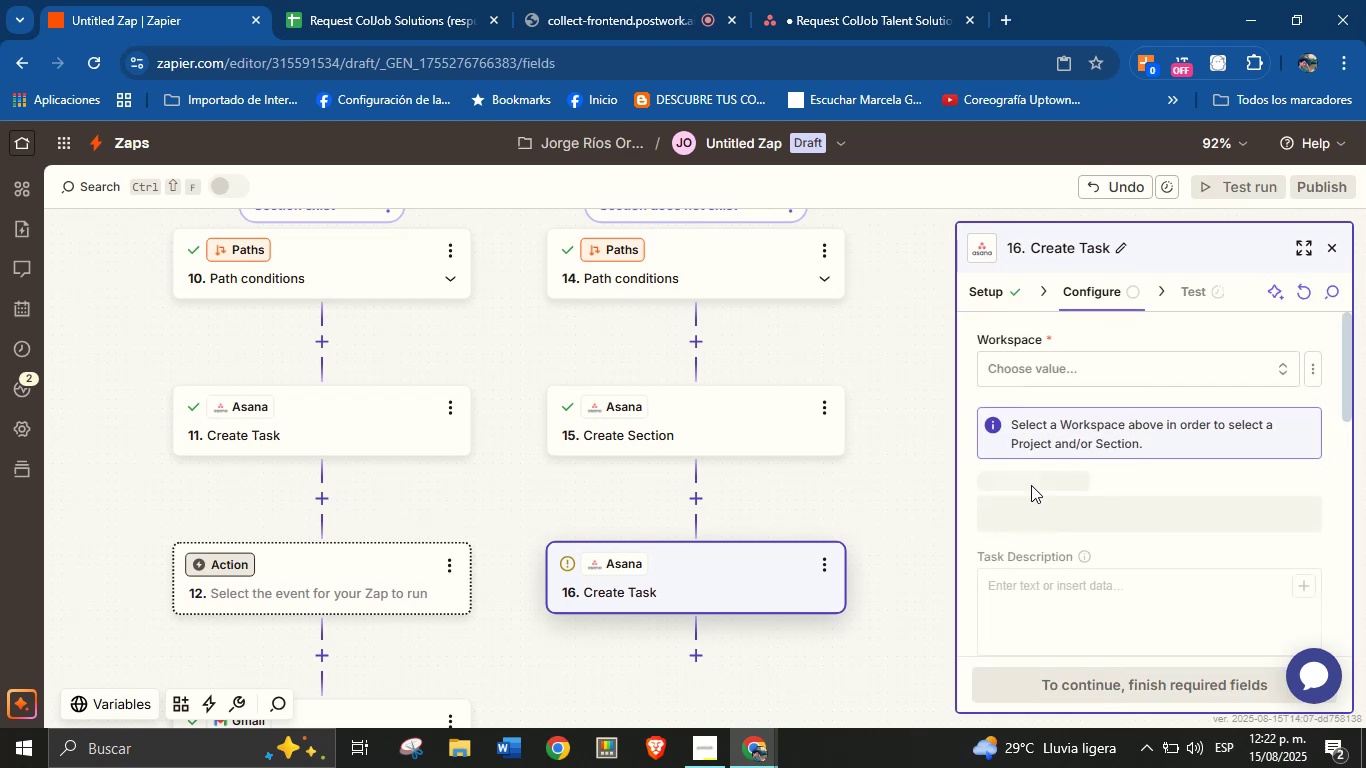 
left_click([1086, 369])
 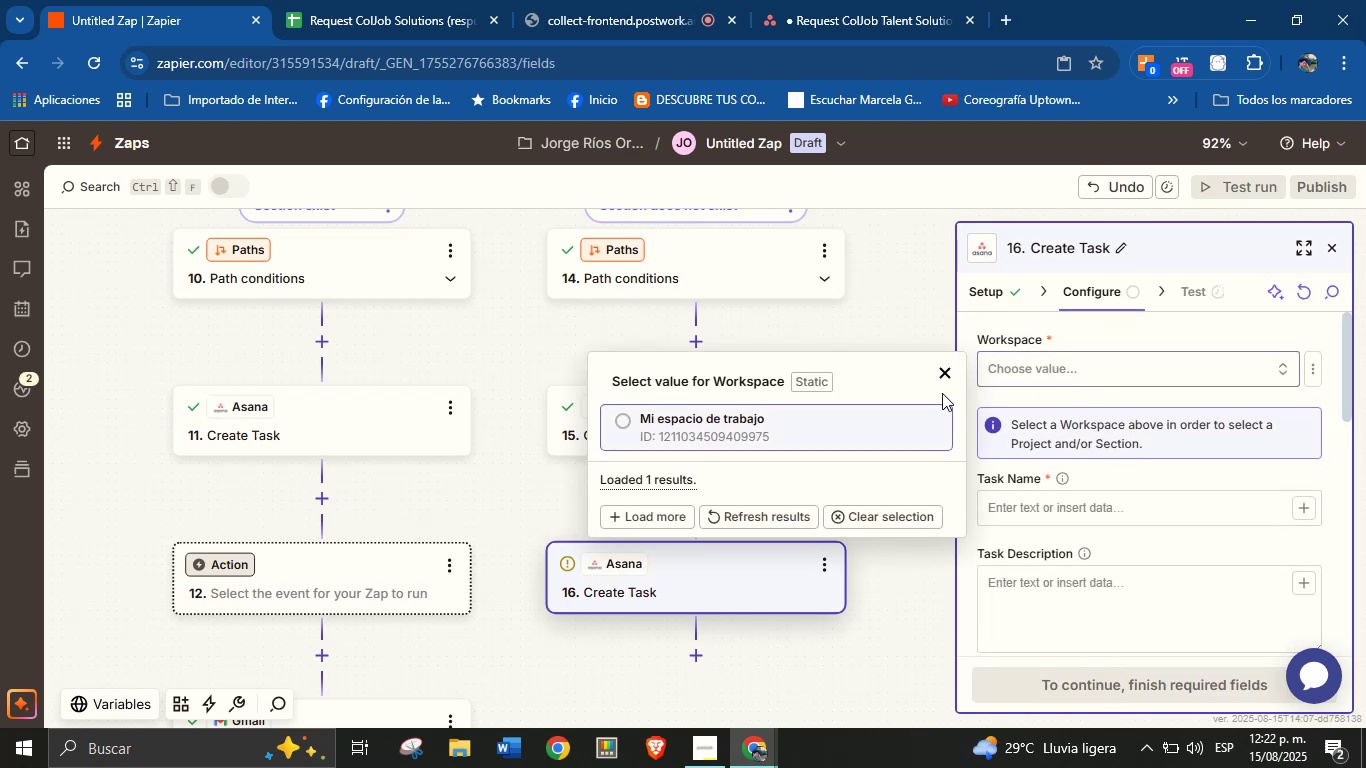 
left_click([800, 418])
 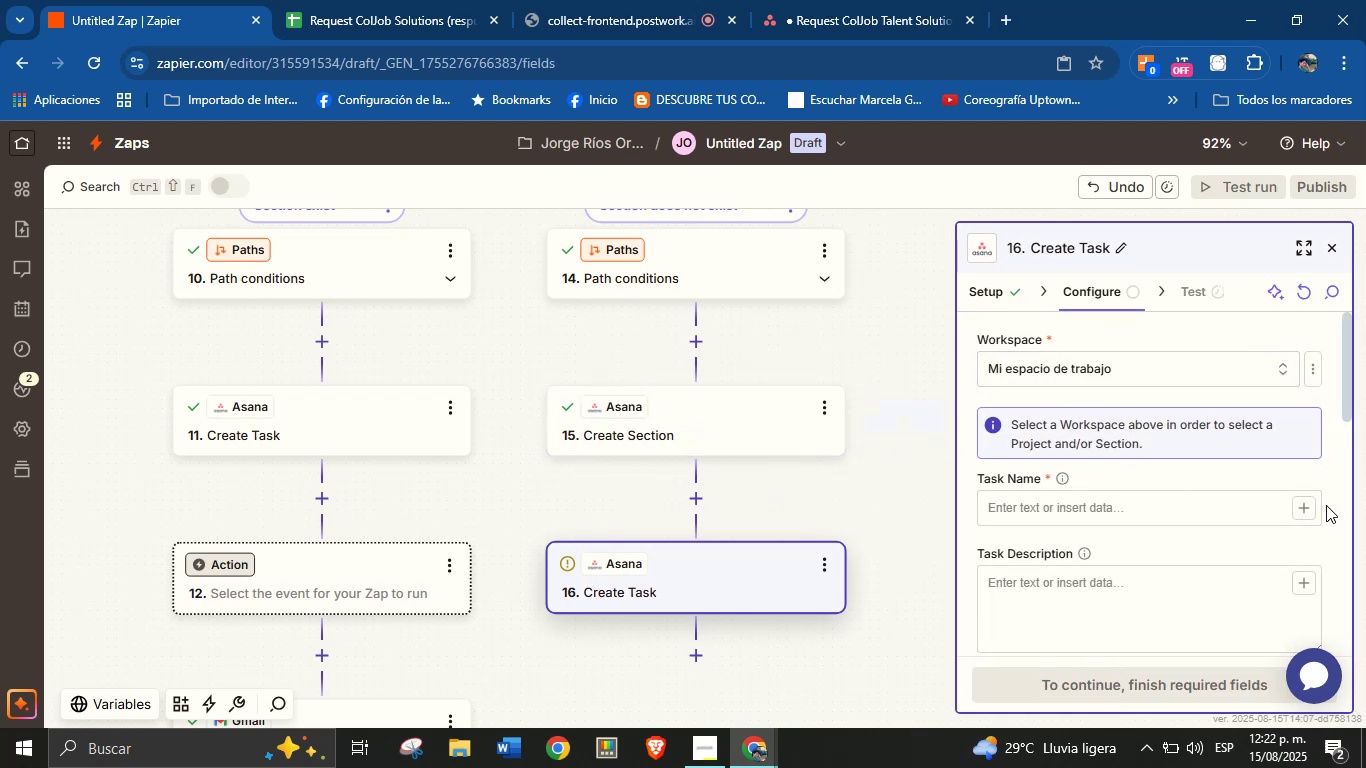 
left_click([1171, 509])
 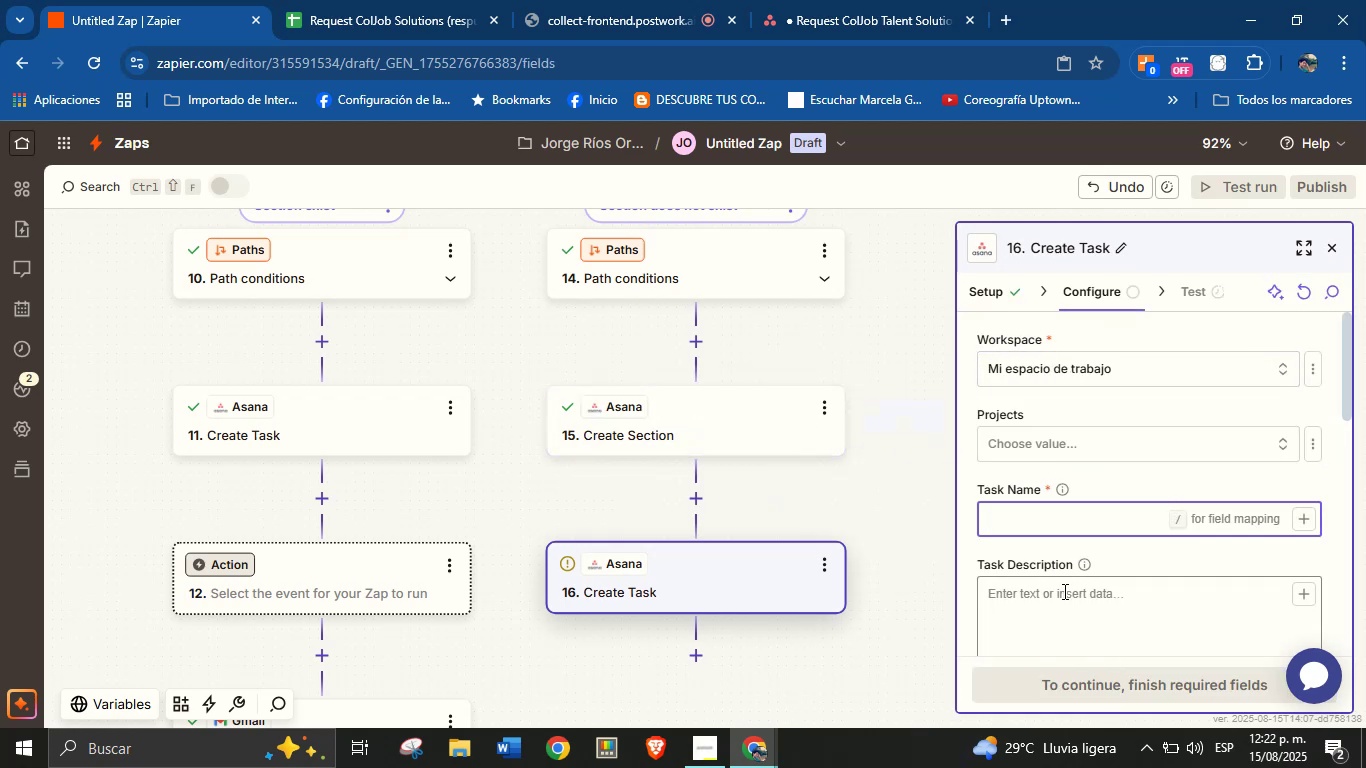 
left_click([1115, 458])
 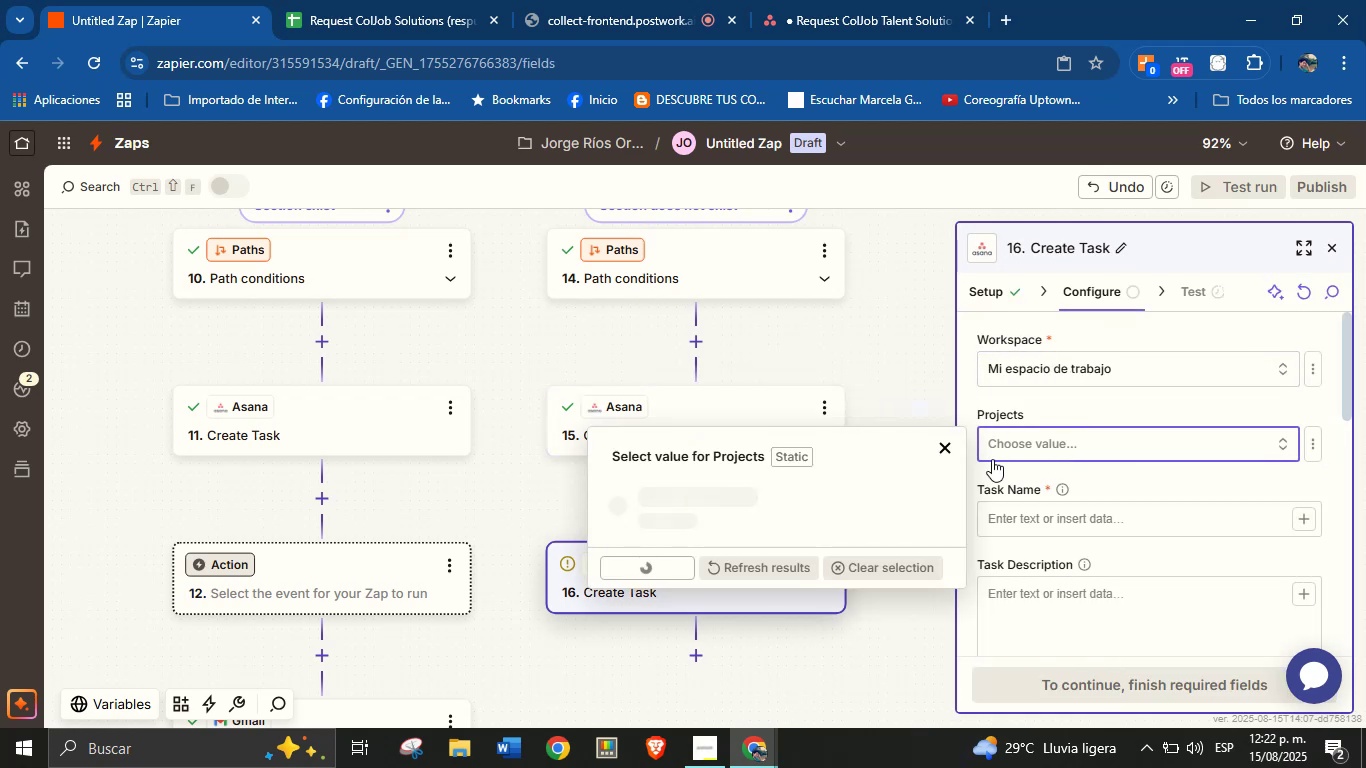 
mouse_move([719, 535])
 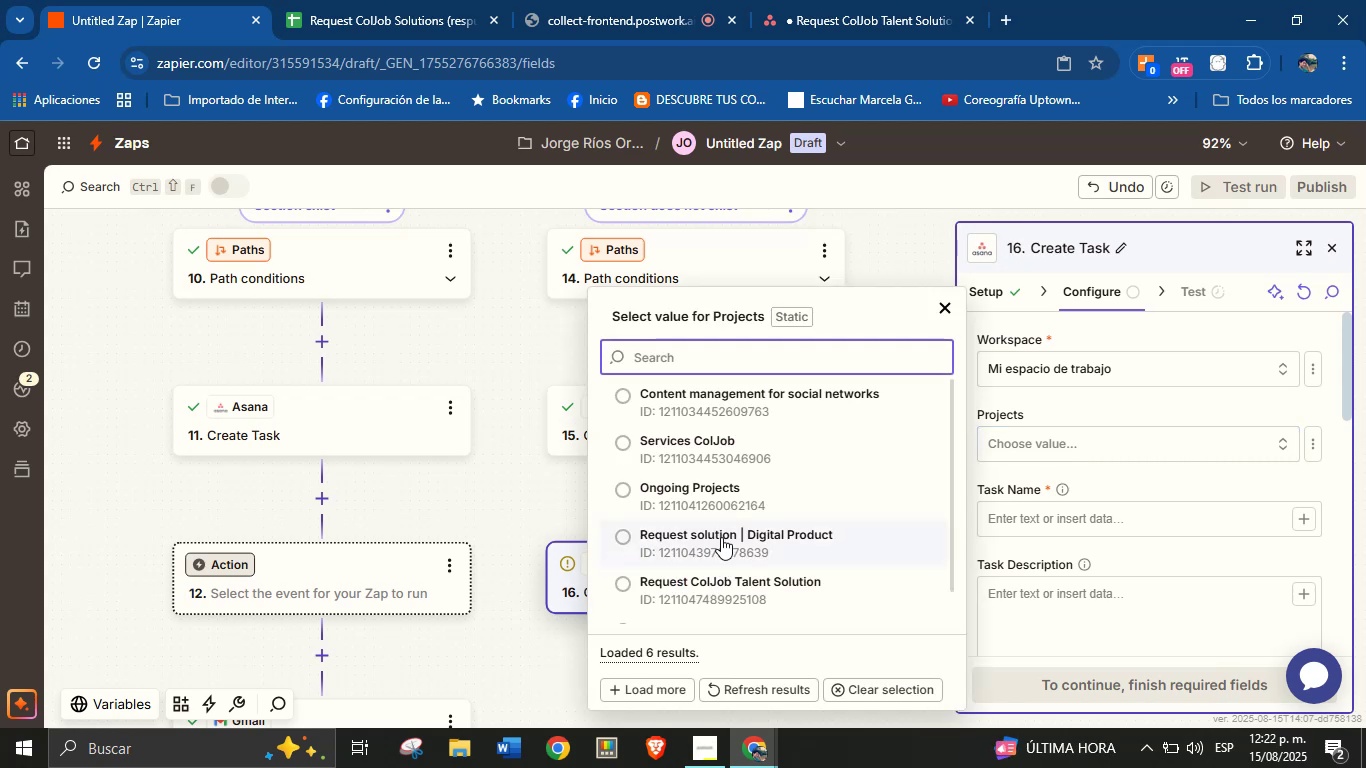 
scroll: coordinate [726, 543], scroll_direction: down, amount: 3.0
 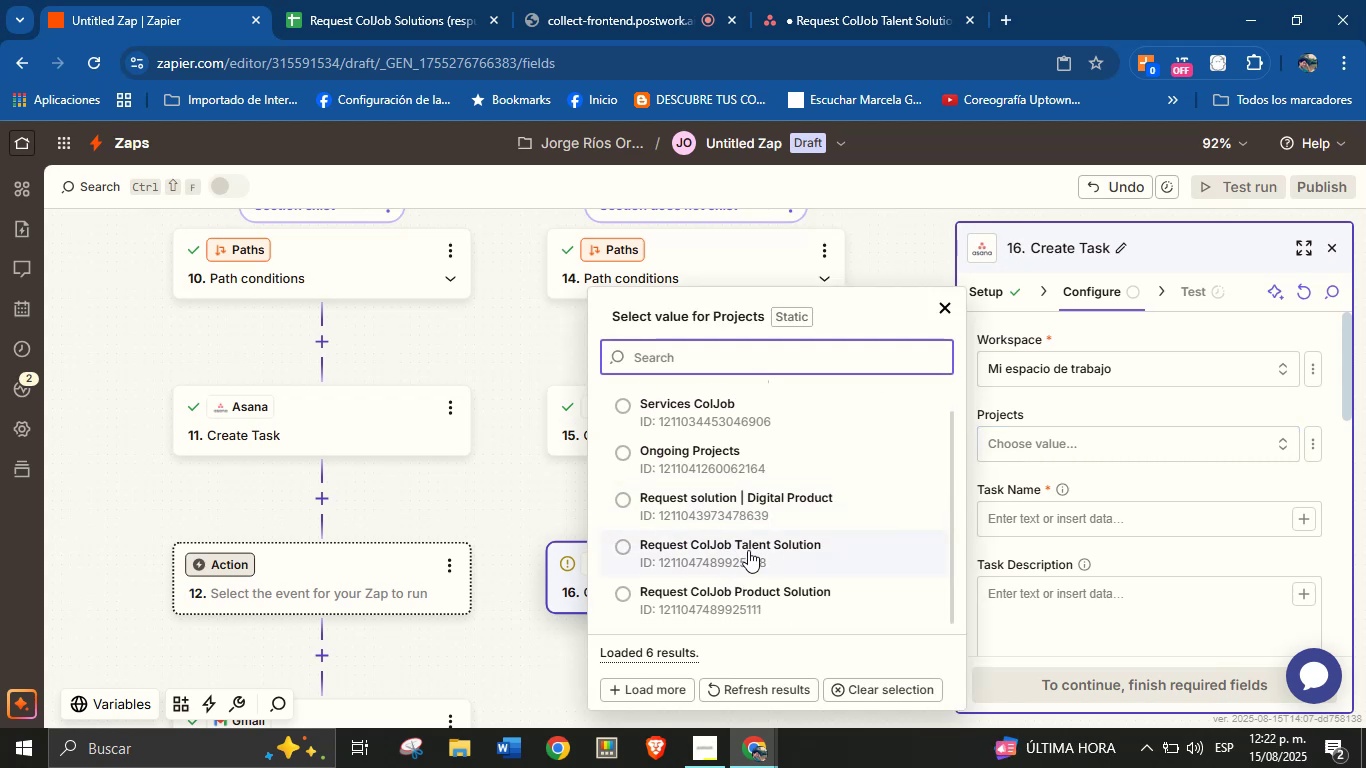 
left_click([748, 550])
 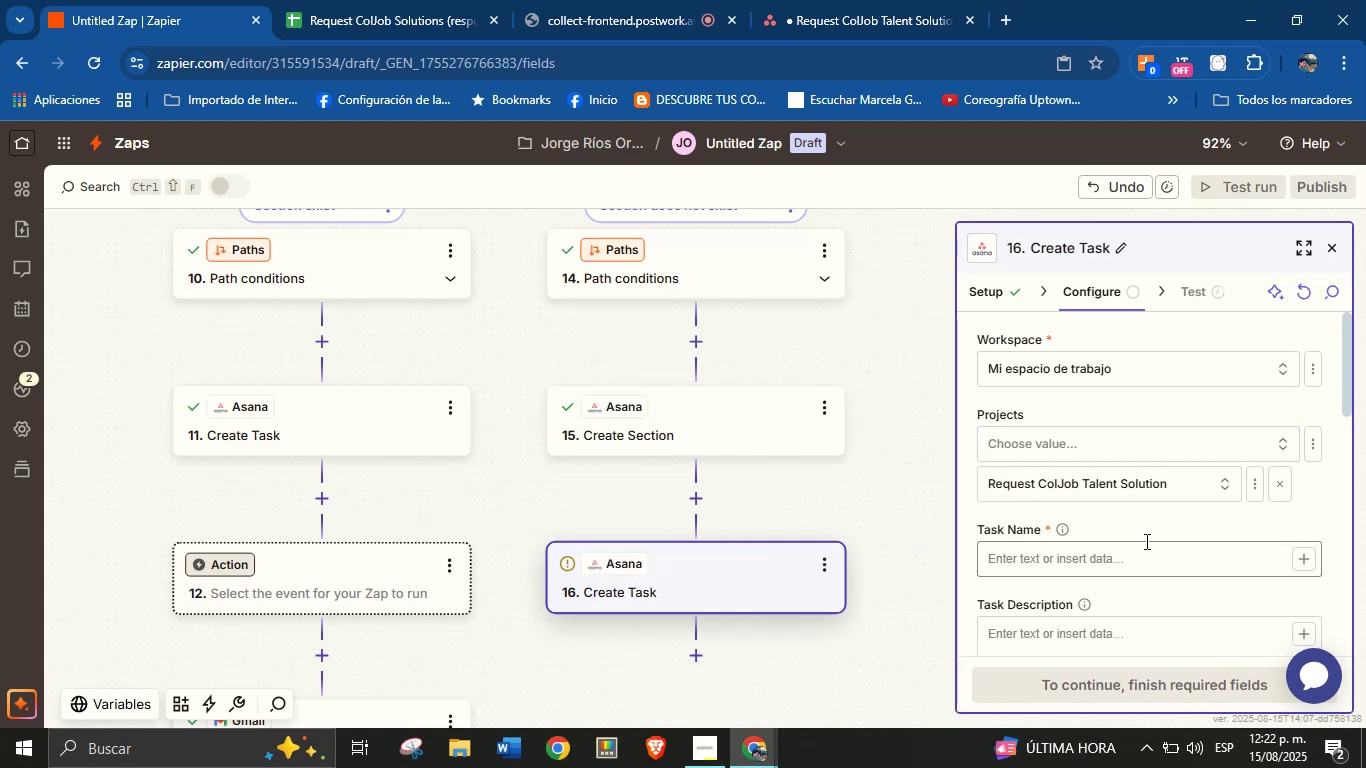 
left_click([1159, 521])
 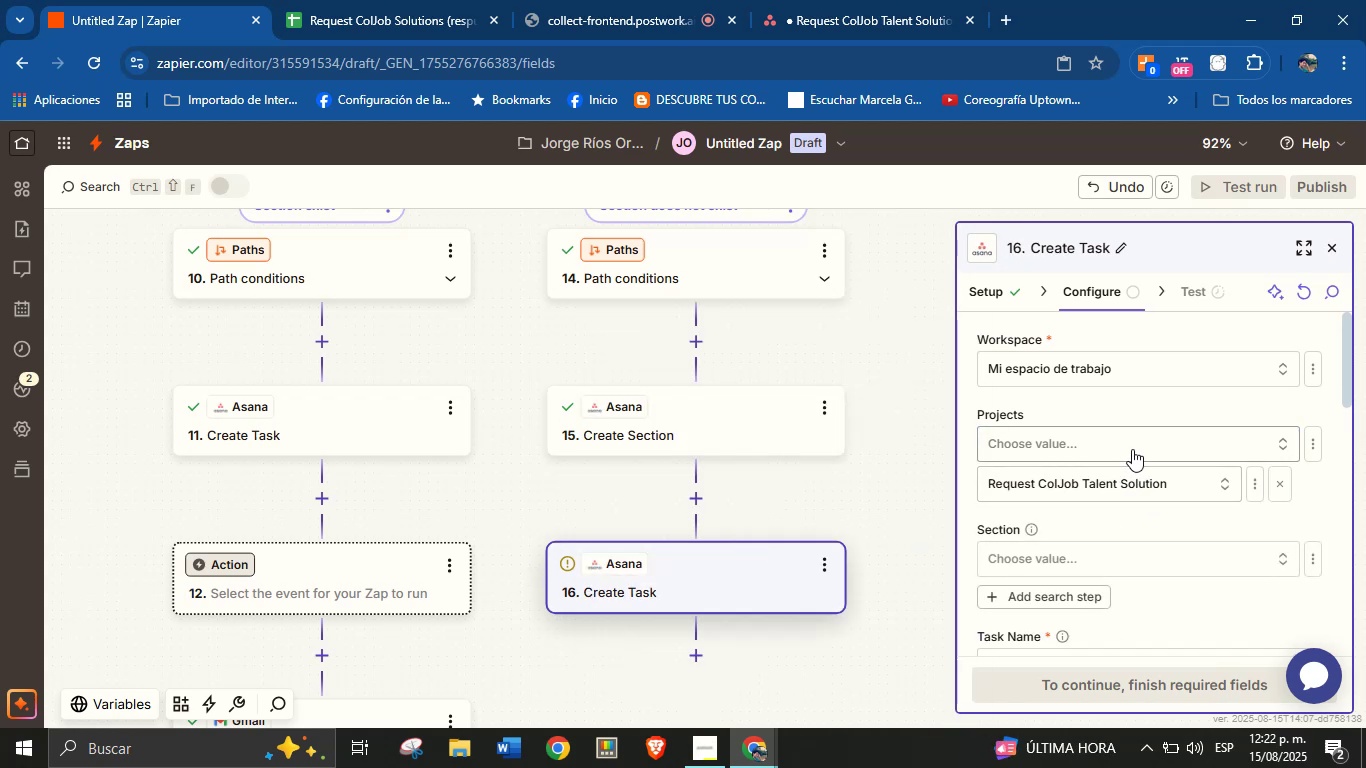 
scroll: coordinate [1151, 449], scroll_direction: down, amount: 1.0
 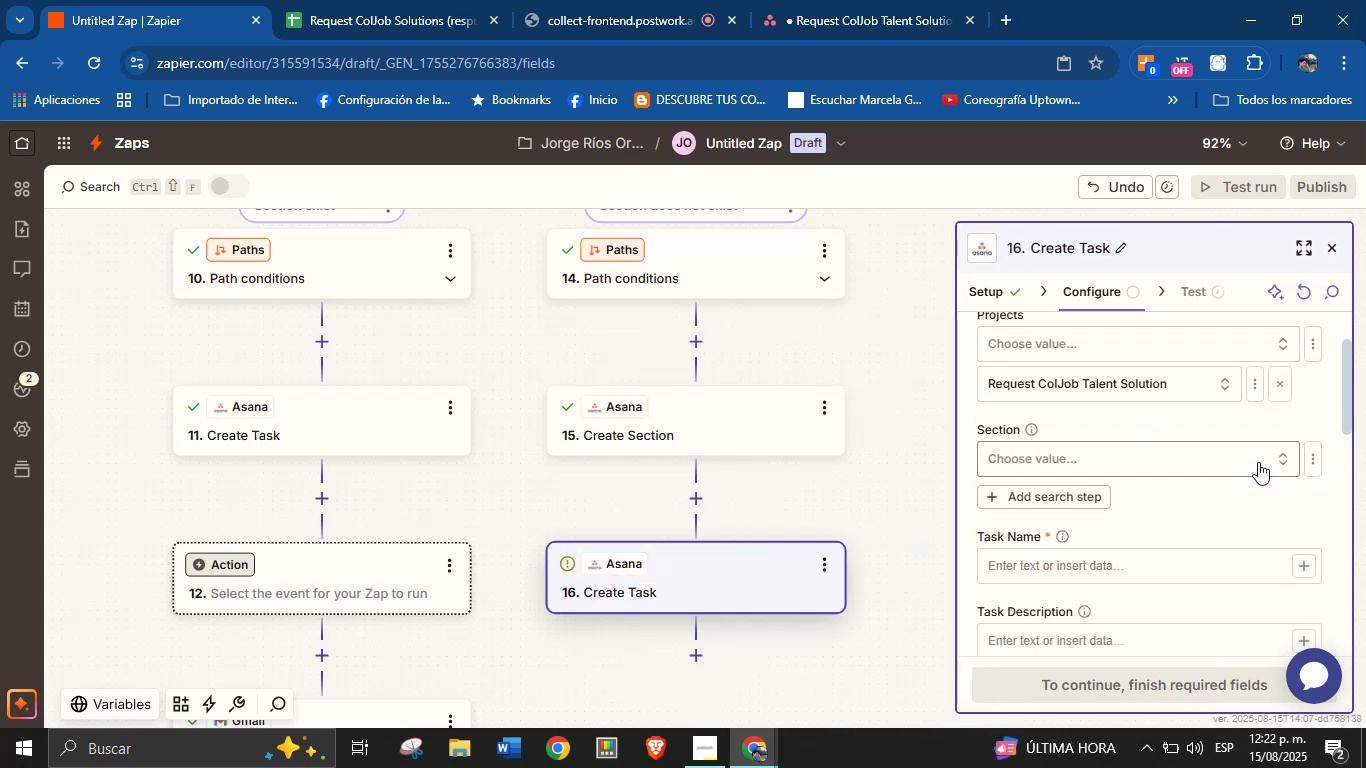 
left_click([1258, 462])
 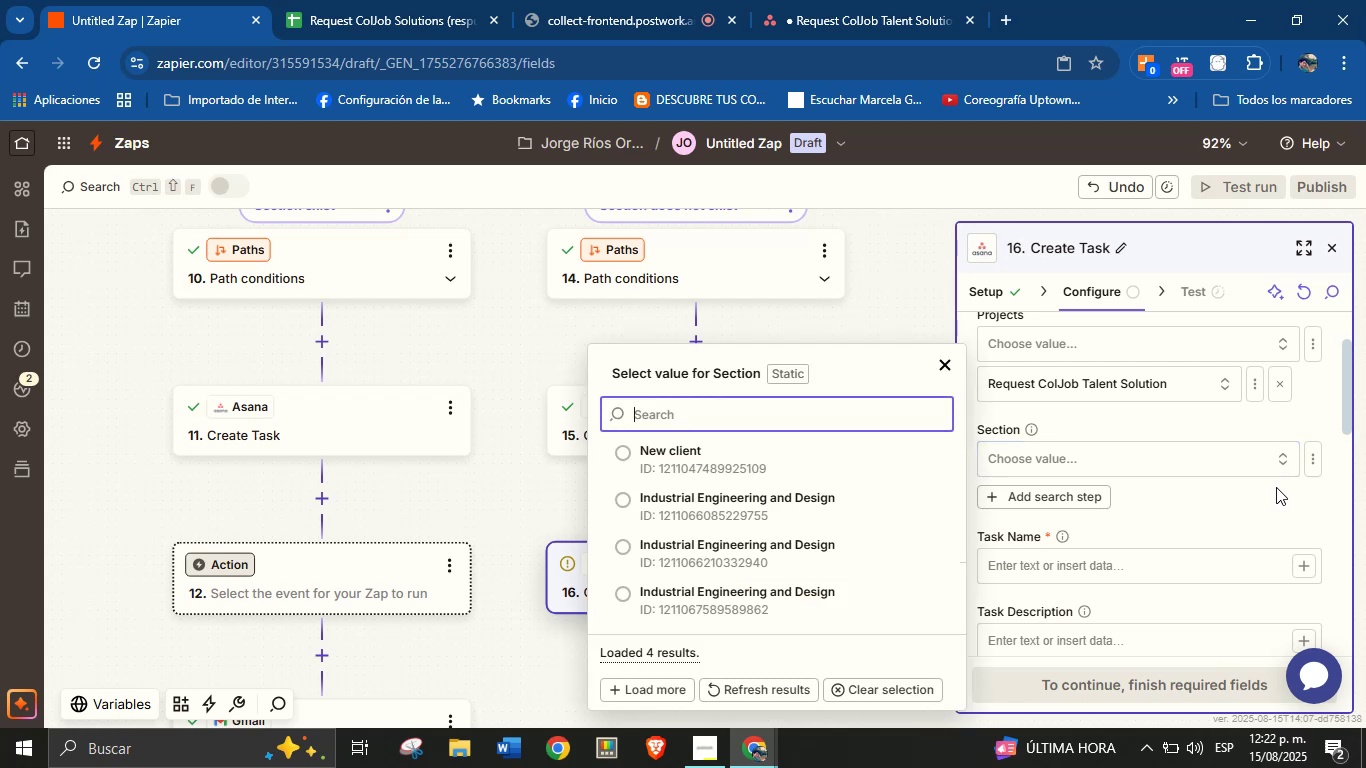 
left_click([1311, 456])
 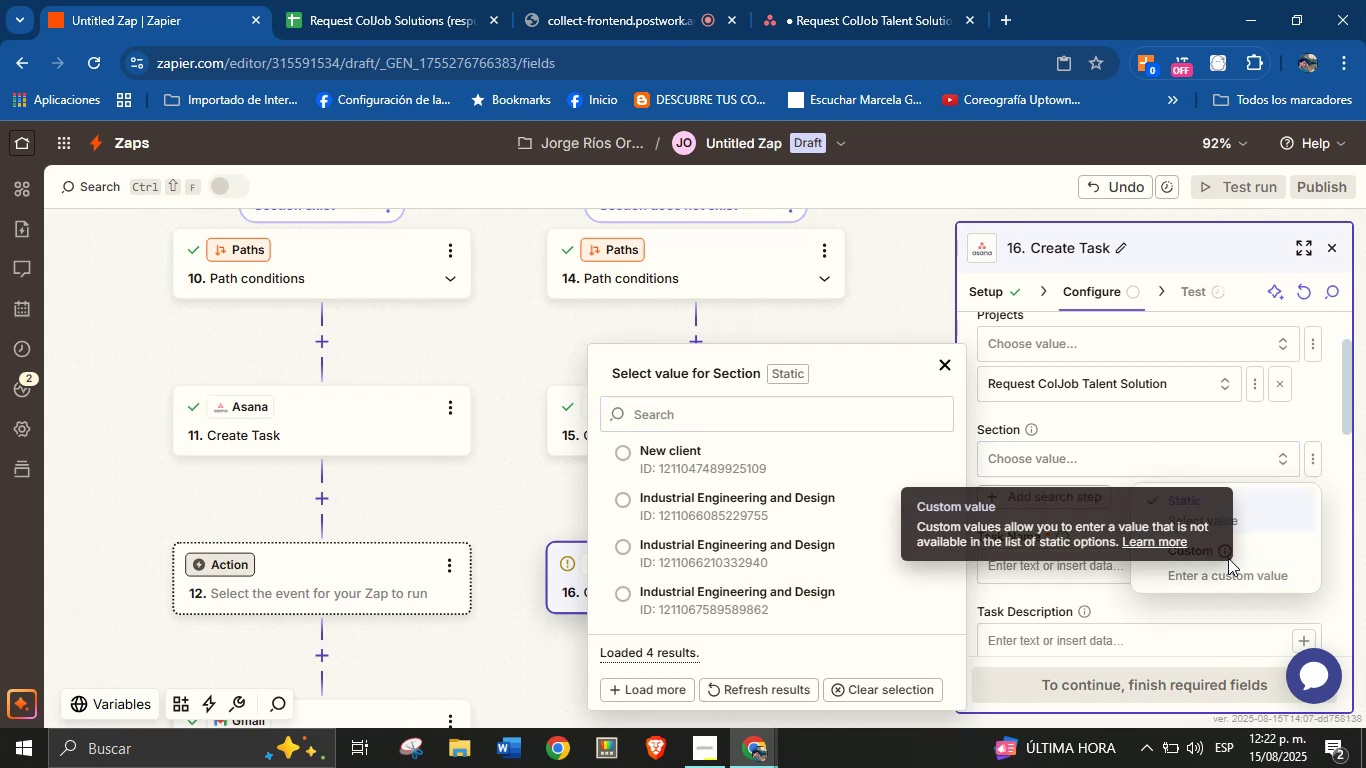 
left_click([1258, 555])
 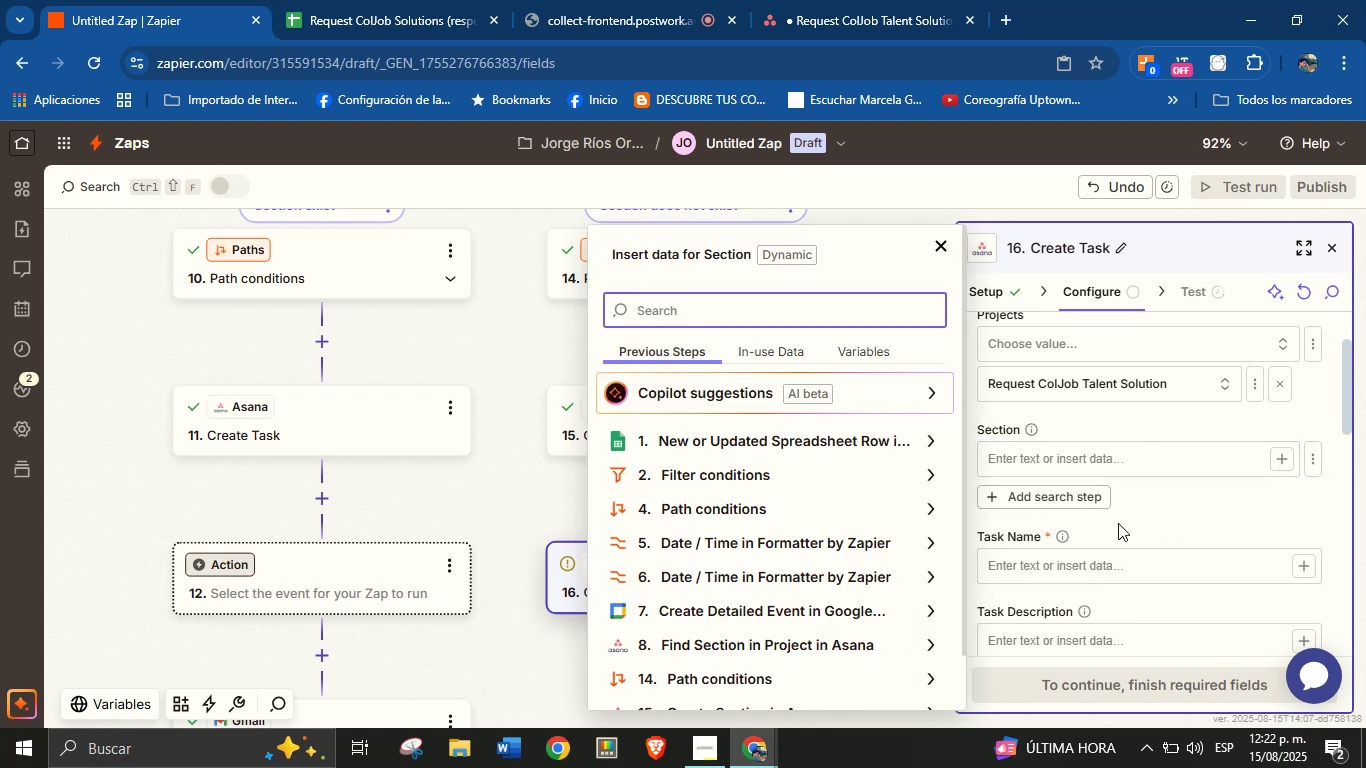 
scroll: coordinate [903, 582], scroll_direction: down, amount: 2.0
 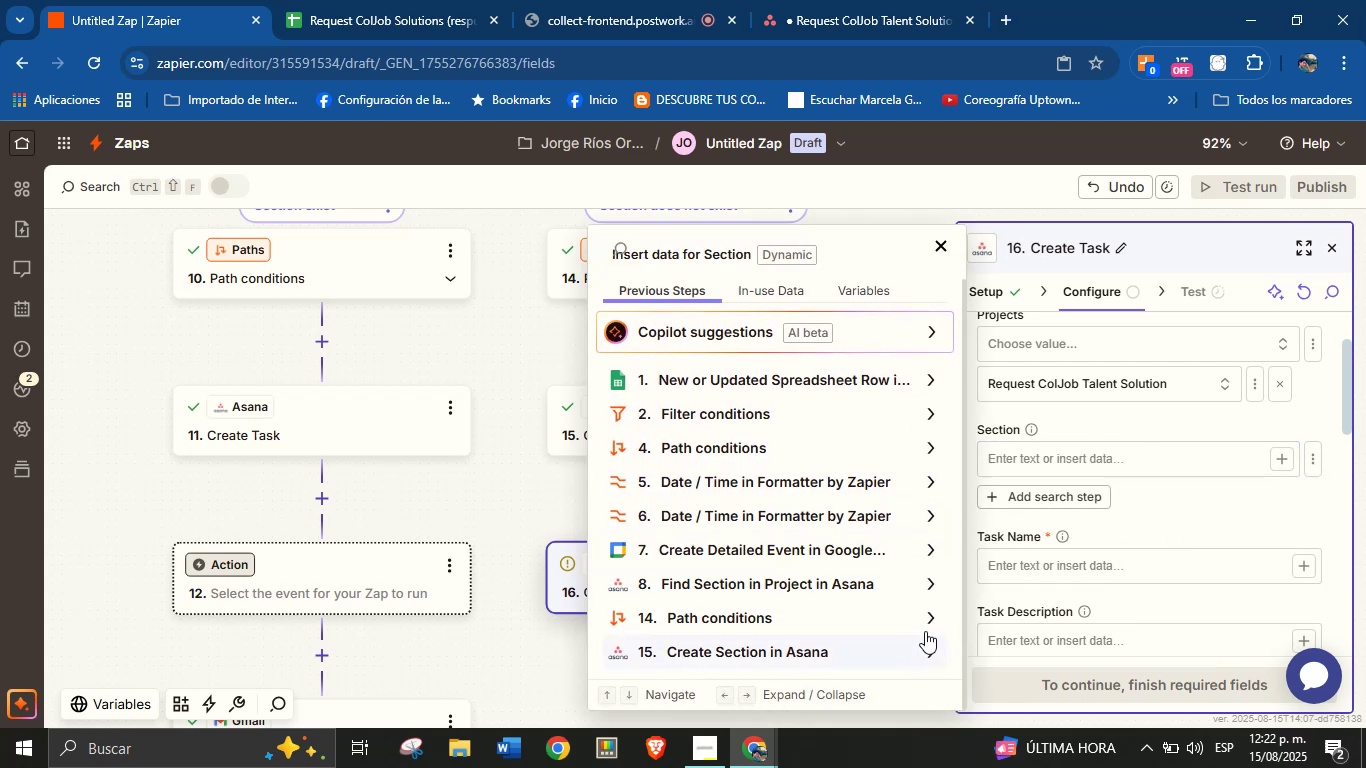 
left_click([926, 650])
 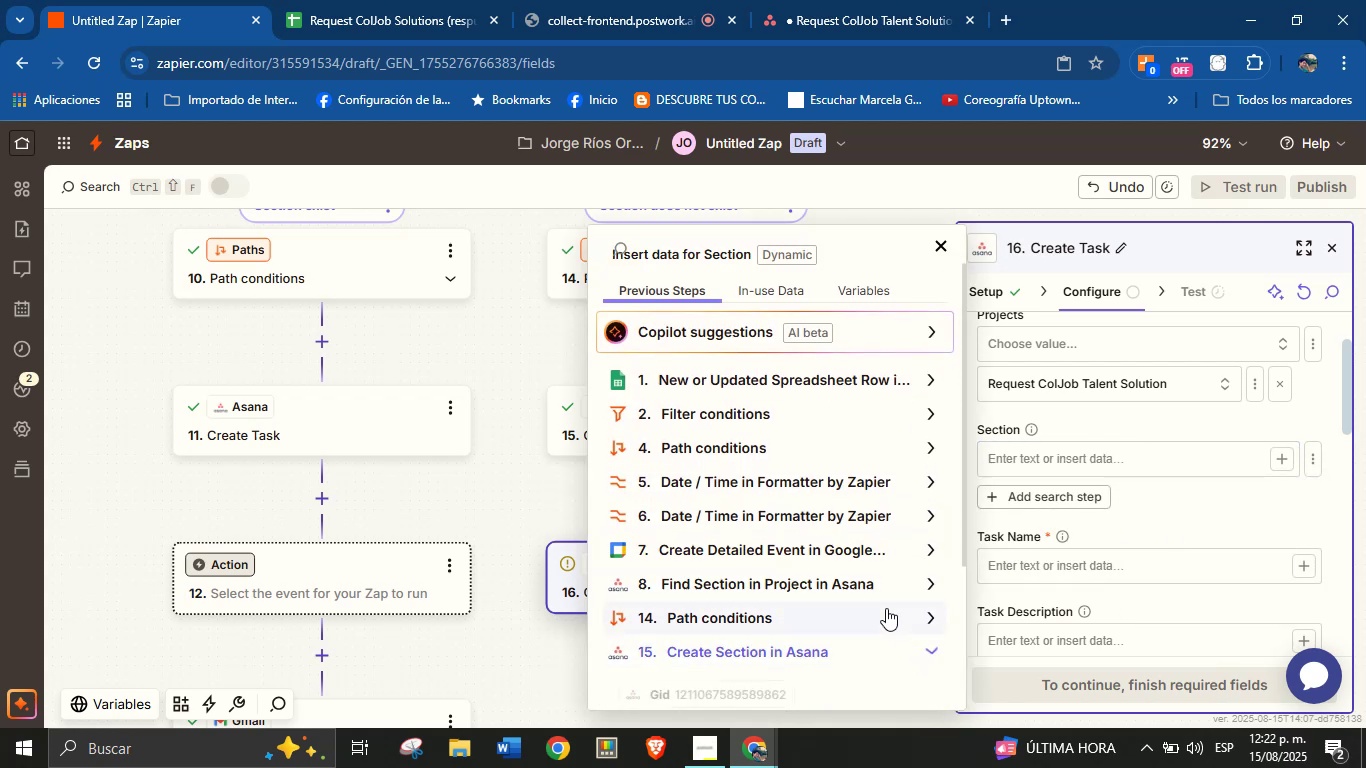 
scroll: coordinate [818, 565], scroll_direction: up, amount: 2.0
 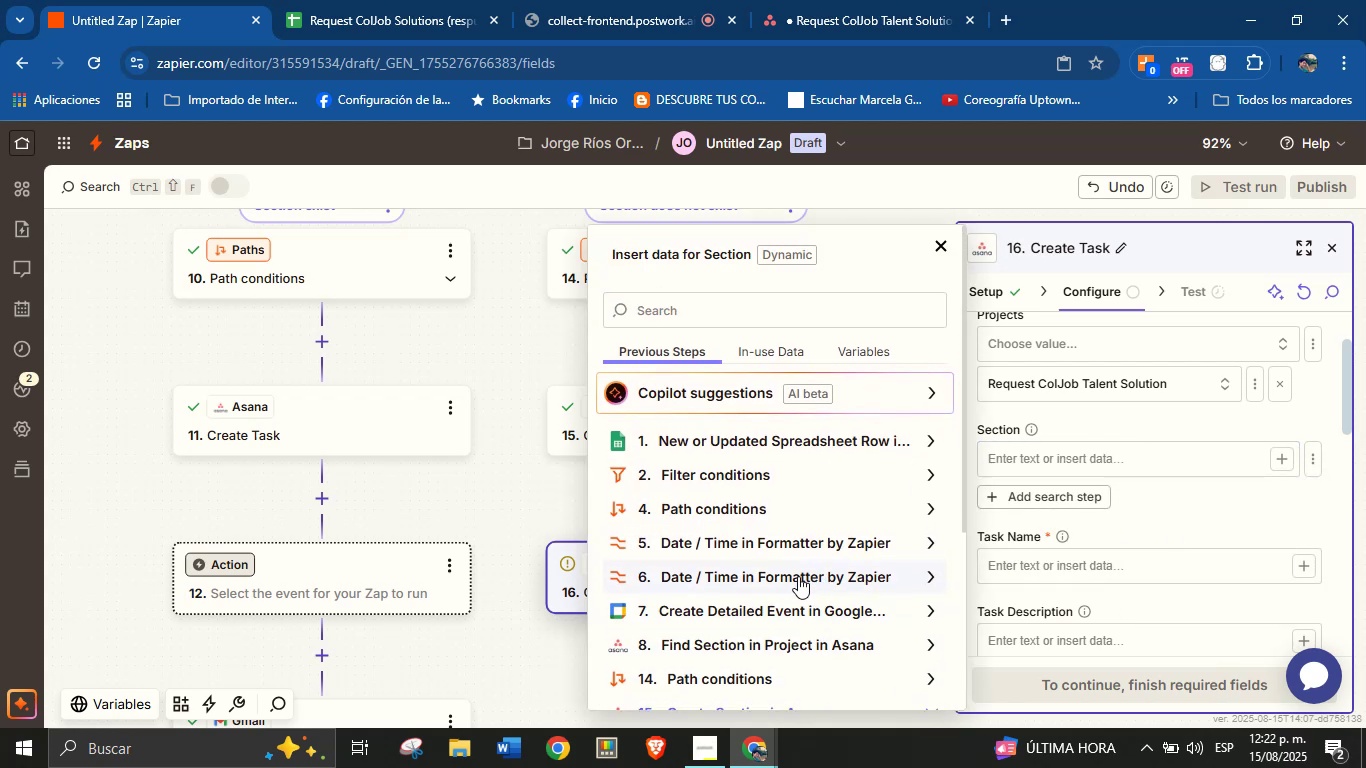 
scroll: coordinate [748, 500], scroll_direction: down, amount: 5.0
 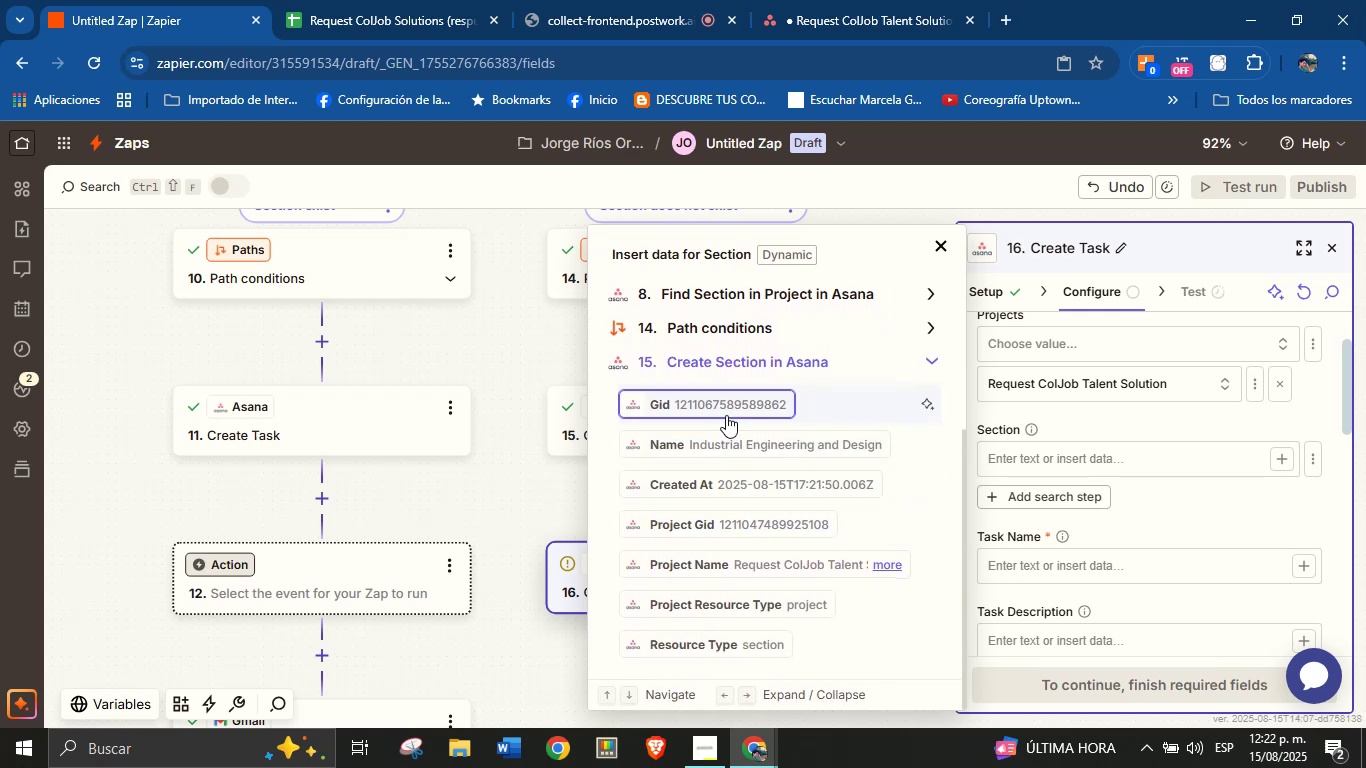 
left_click([726, 405])
 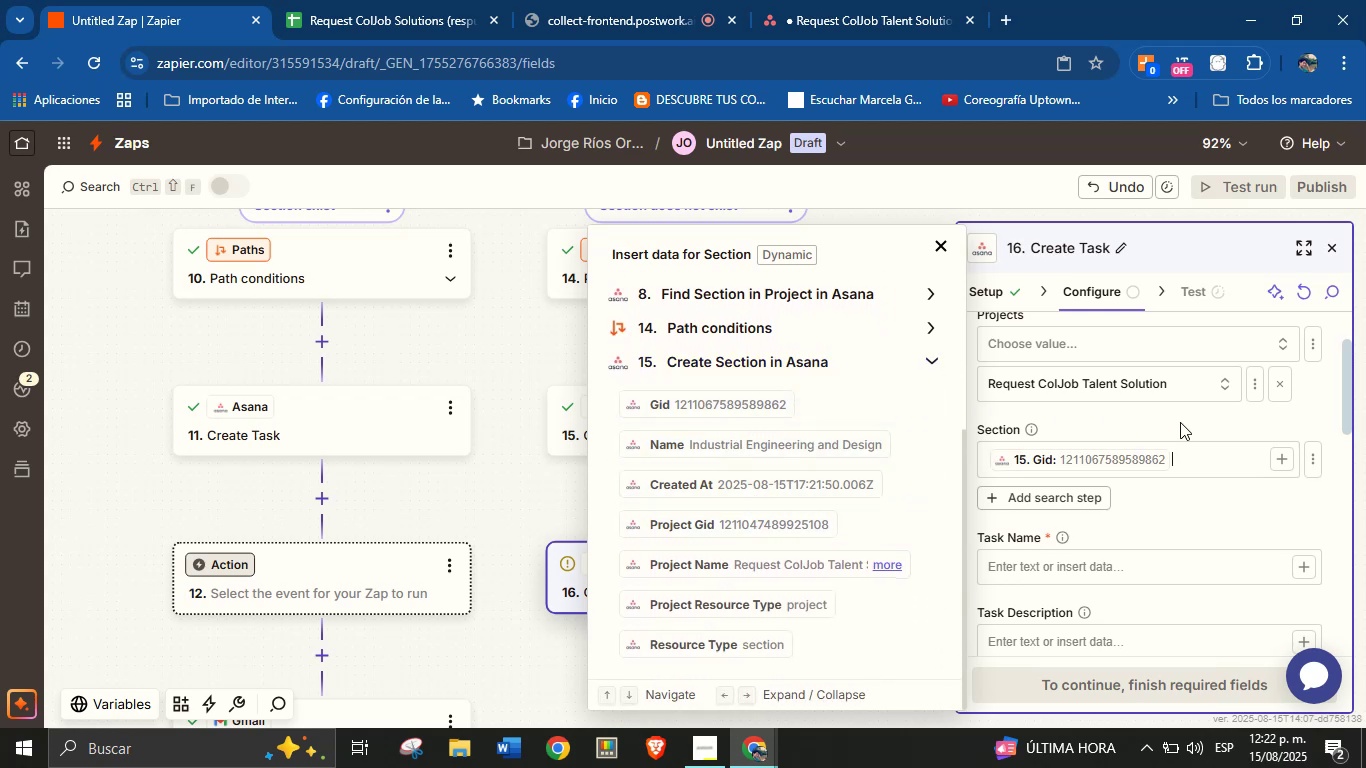 
left_click([1180, 422])
 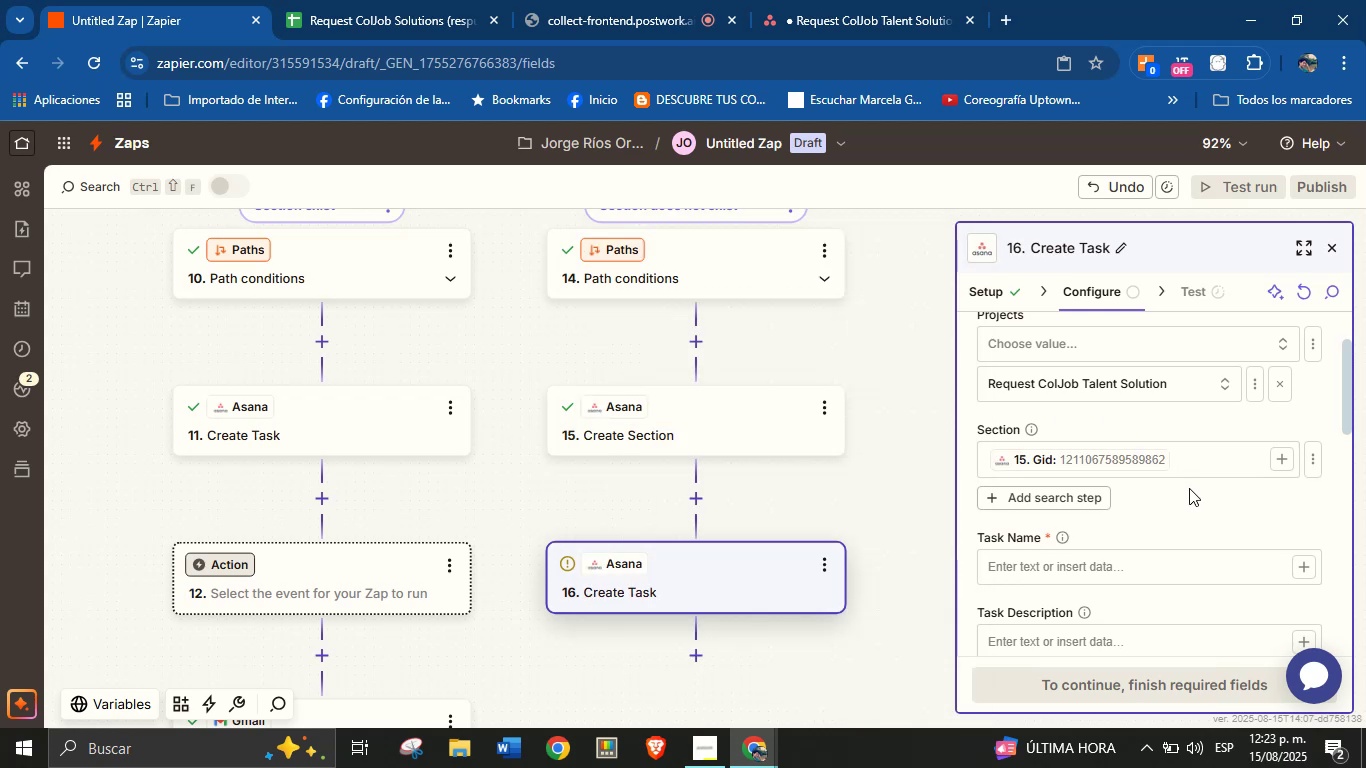 
scroll: coordinate [1196, 475], scroll_direction: down, amount: 1.0
 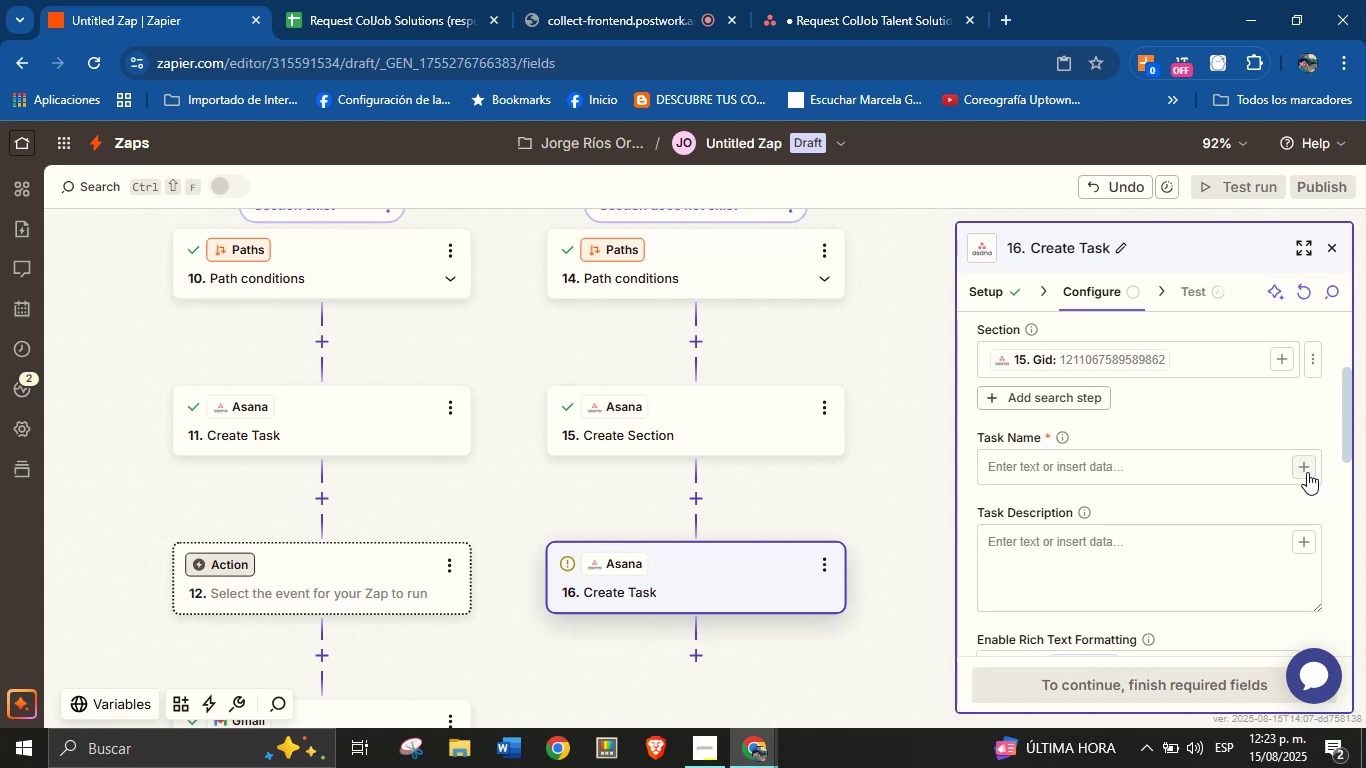 
wait(6.53)
 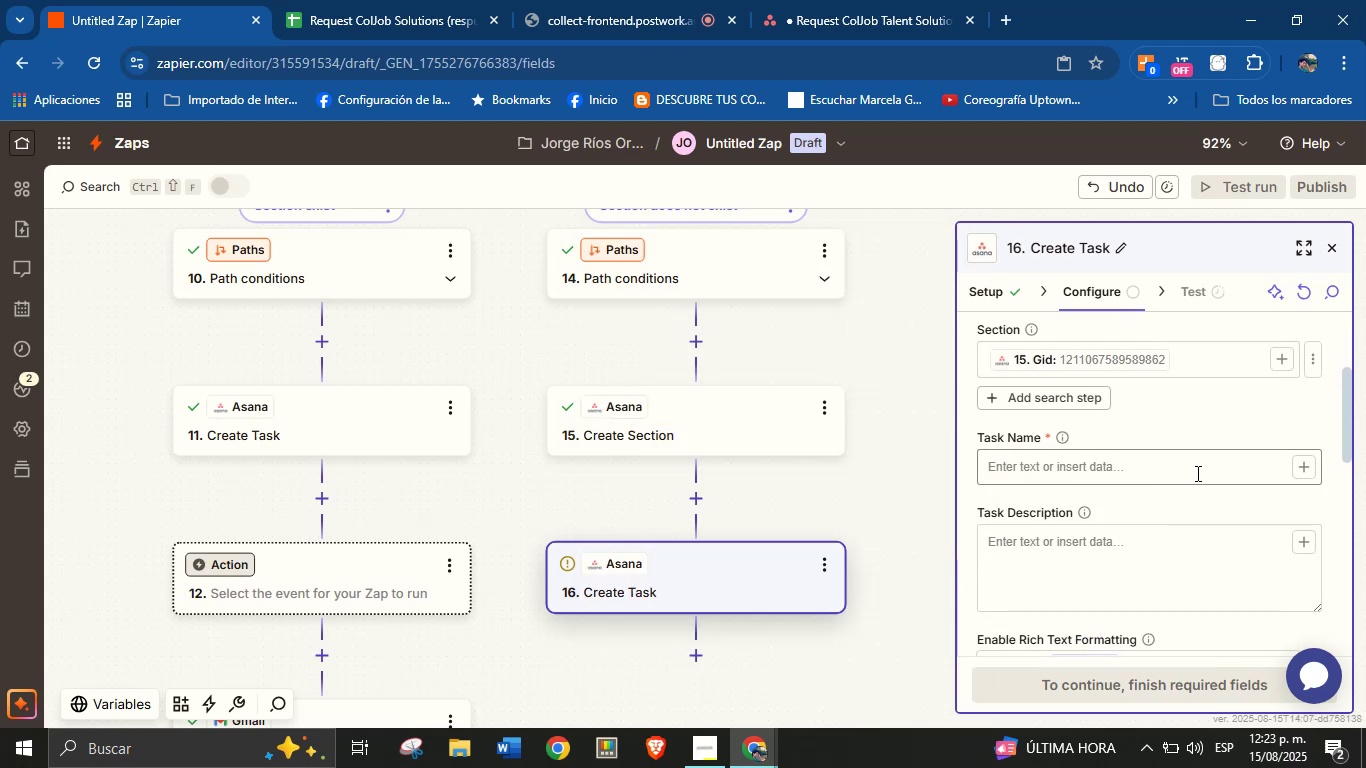 
left_click([1307, 472])
 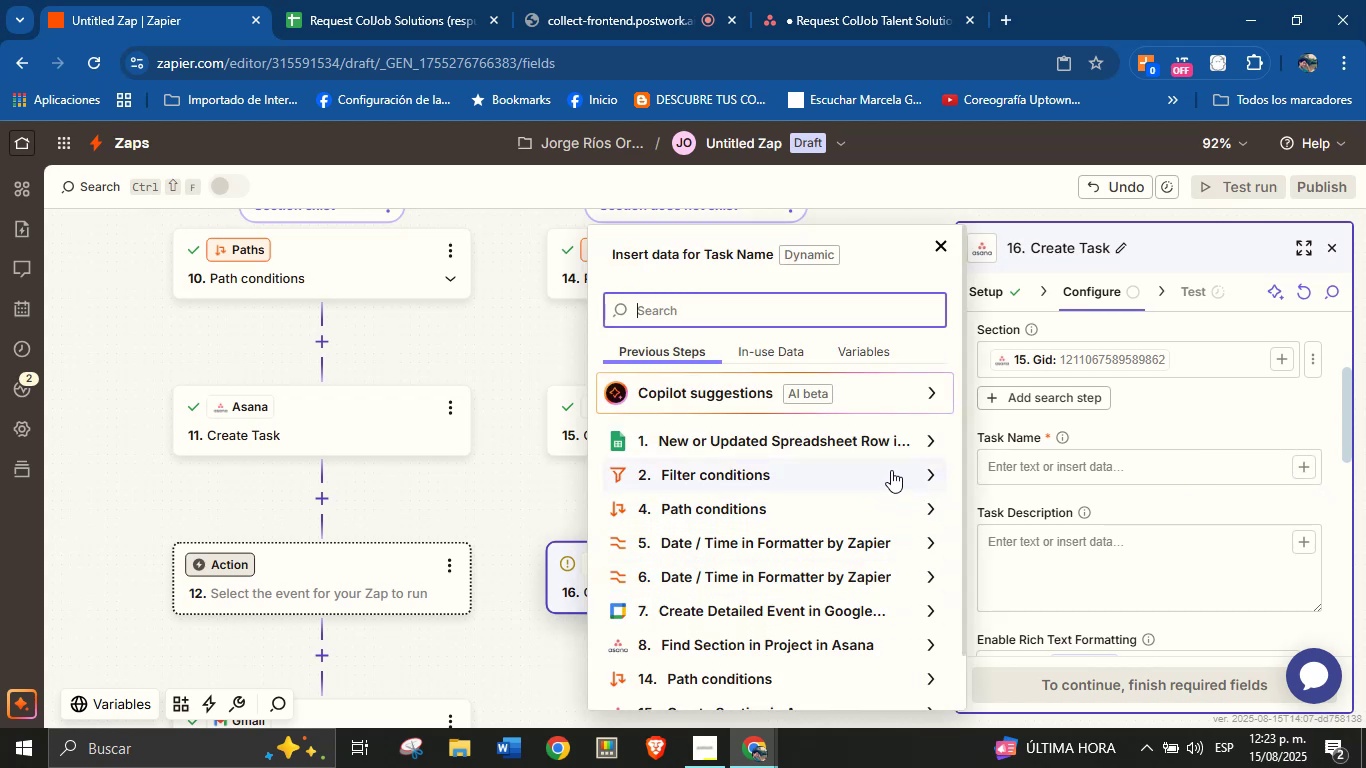 
wait(5.08)
 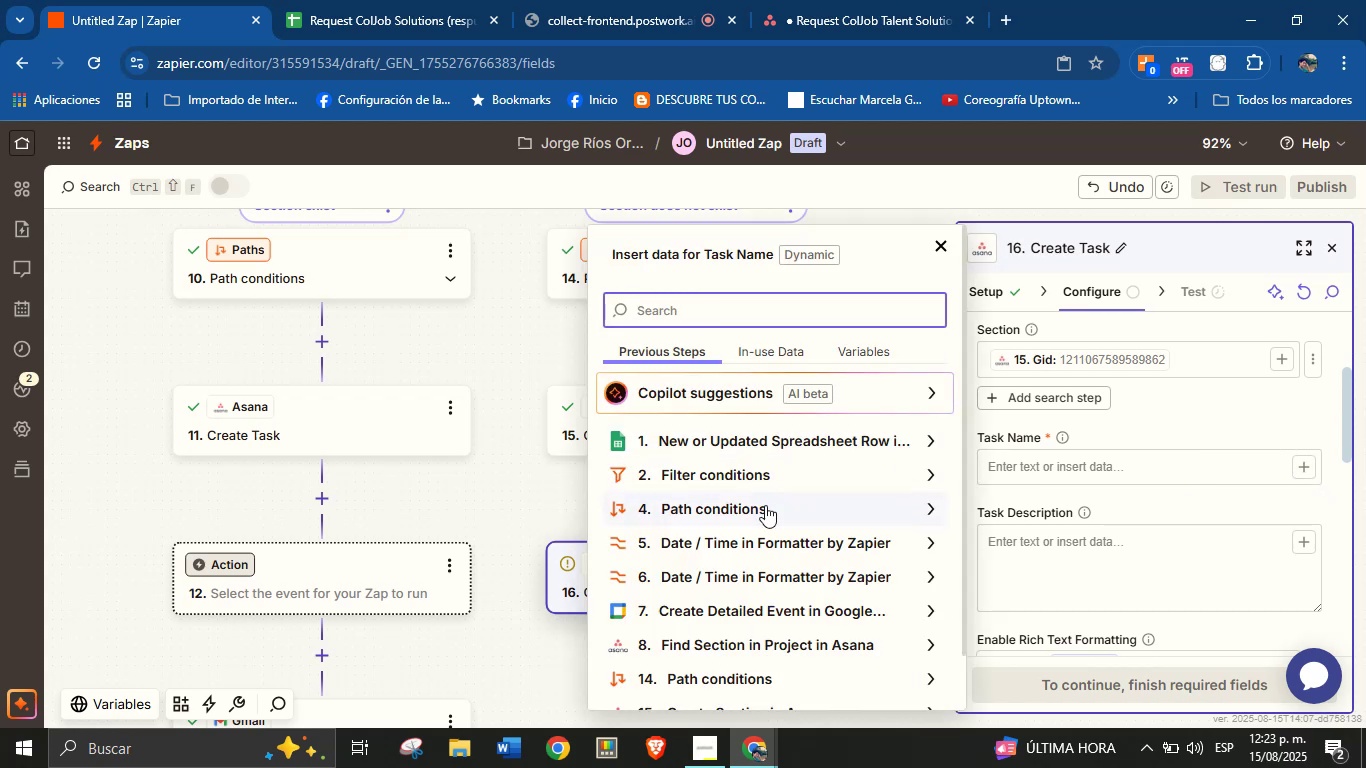 
type(New service request from )
 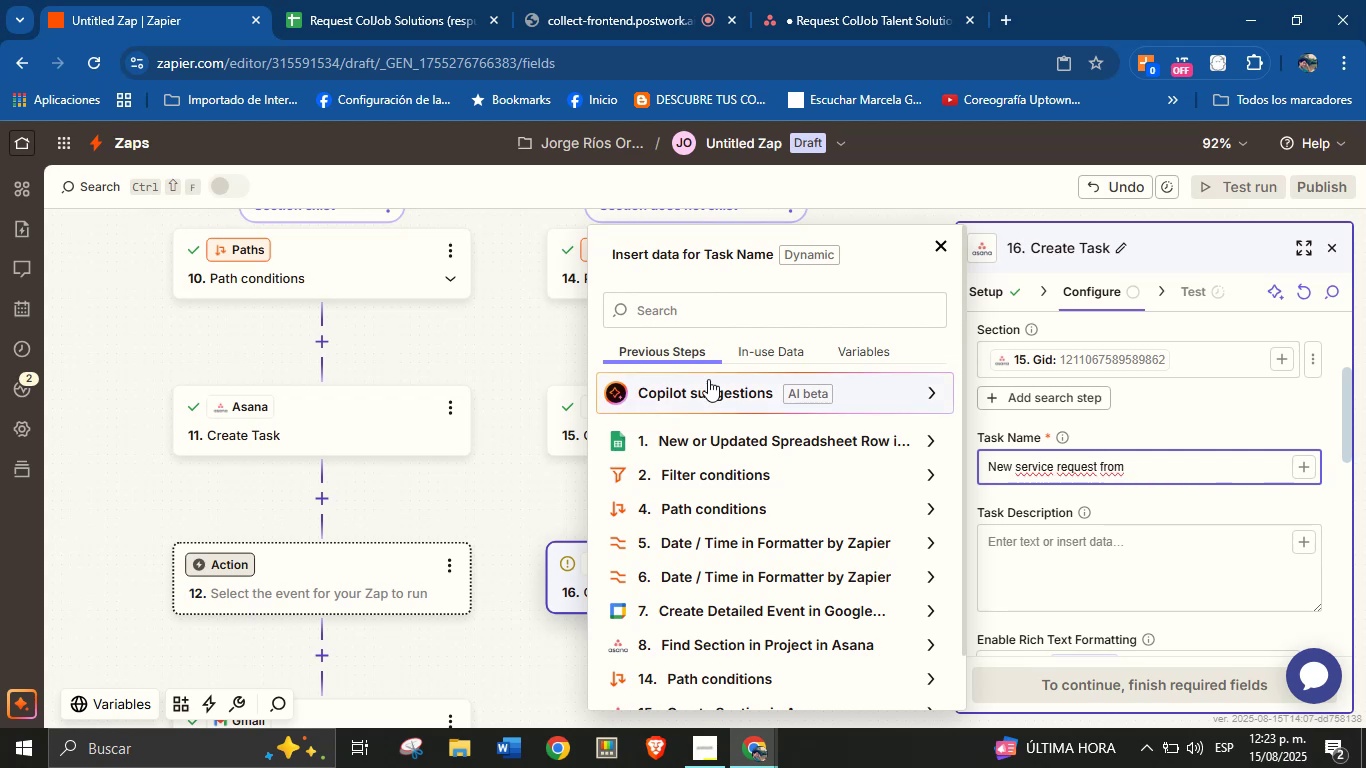 
left_click([706, 319])
 